 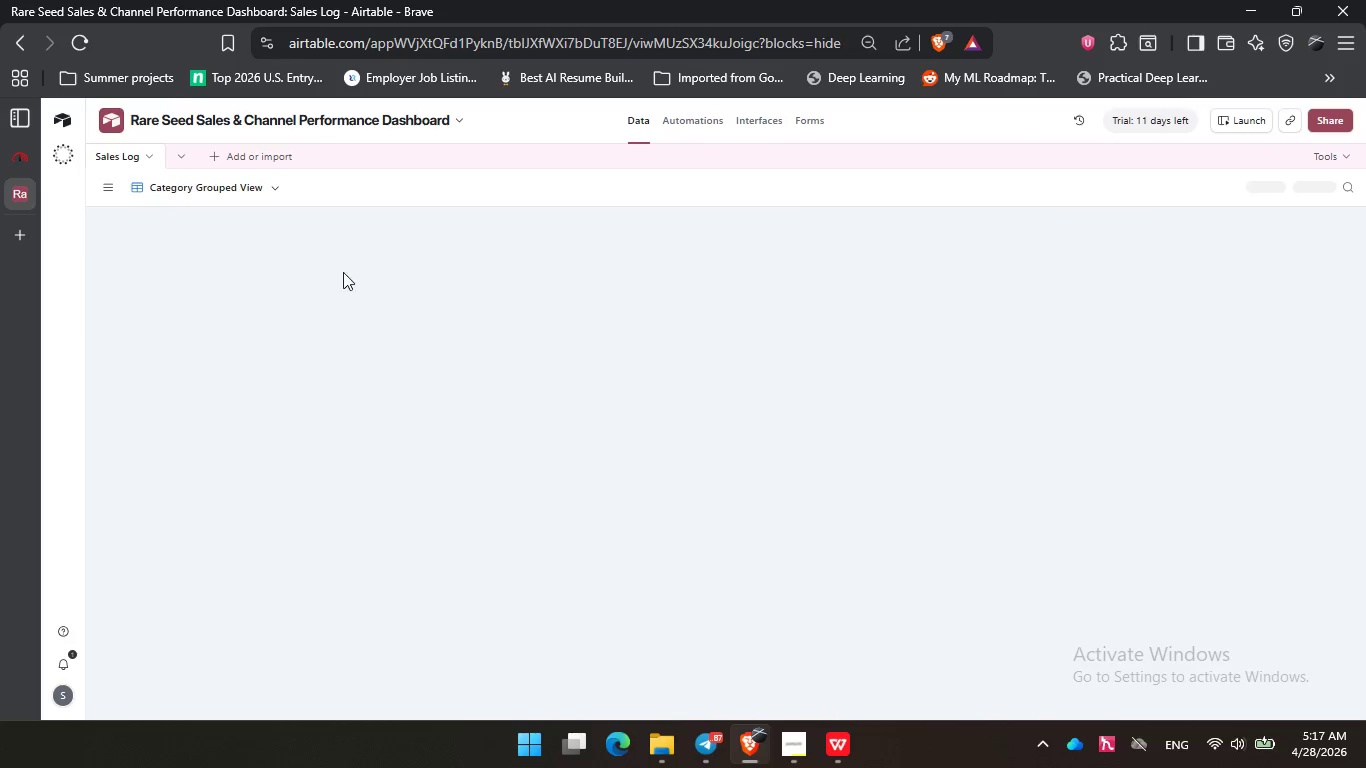 
hold_key(key=ControlLeft, duration=0.78)
scroll: coordinate [337, 188], scroll_direction: up, amount: 1.0
 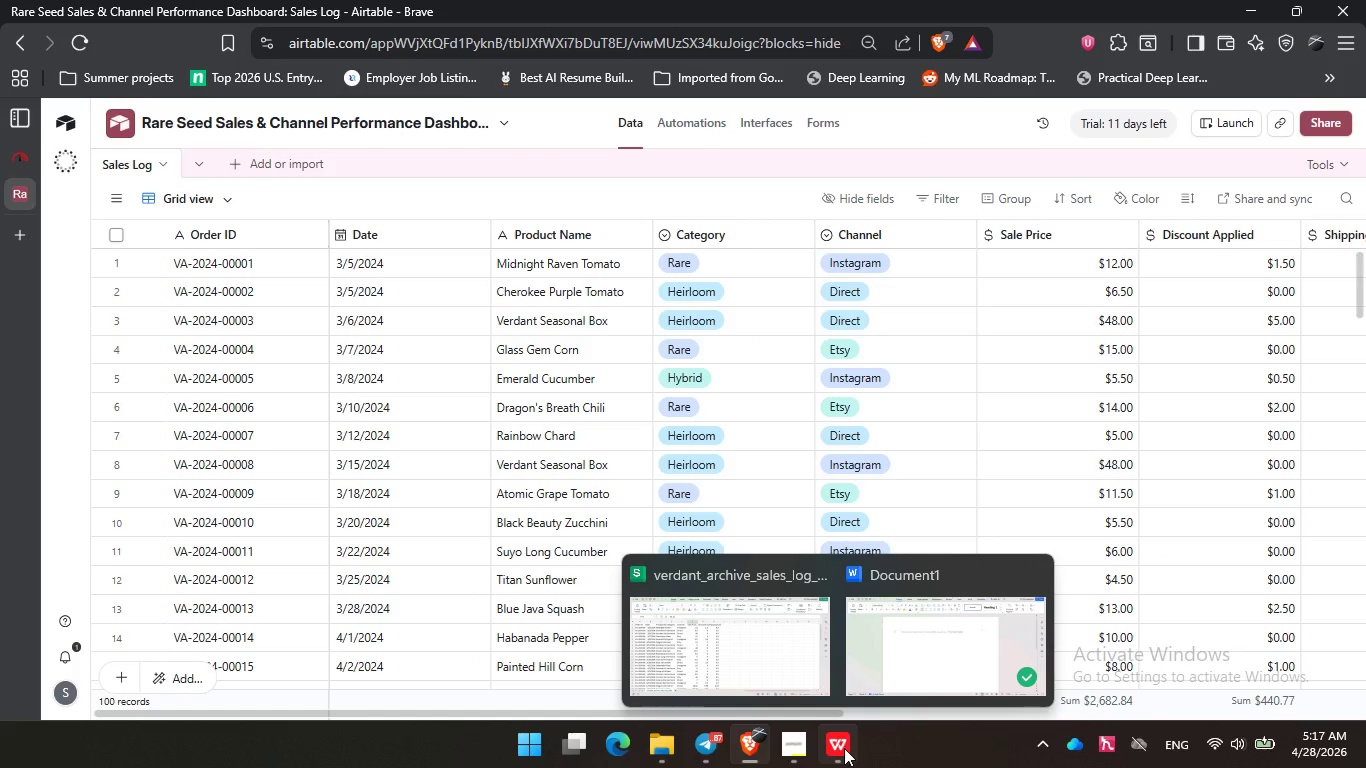 
left_click([940, 614])
 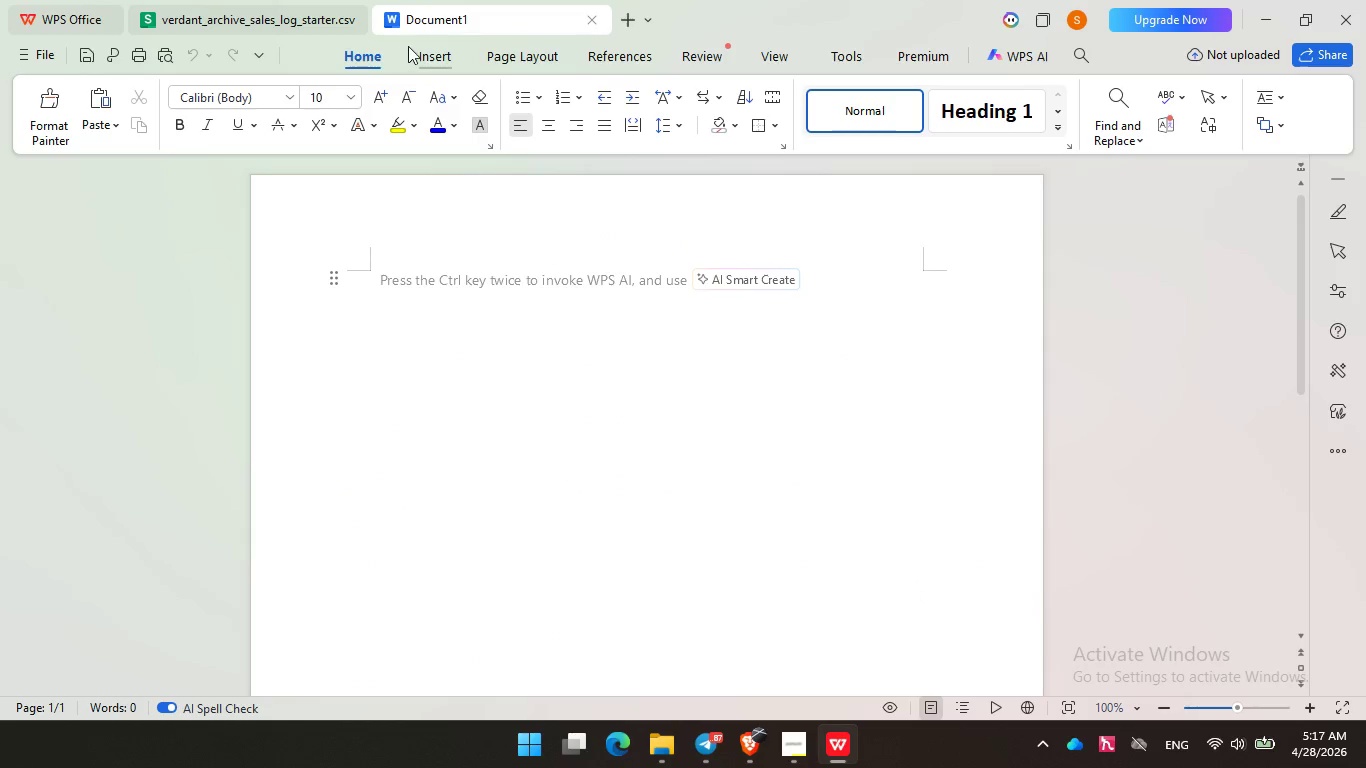 
left_click([418, 48])
 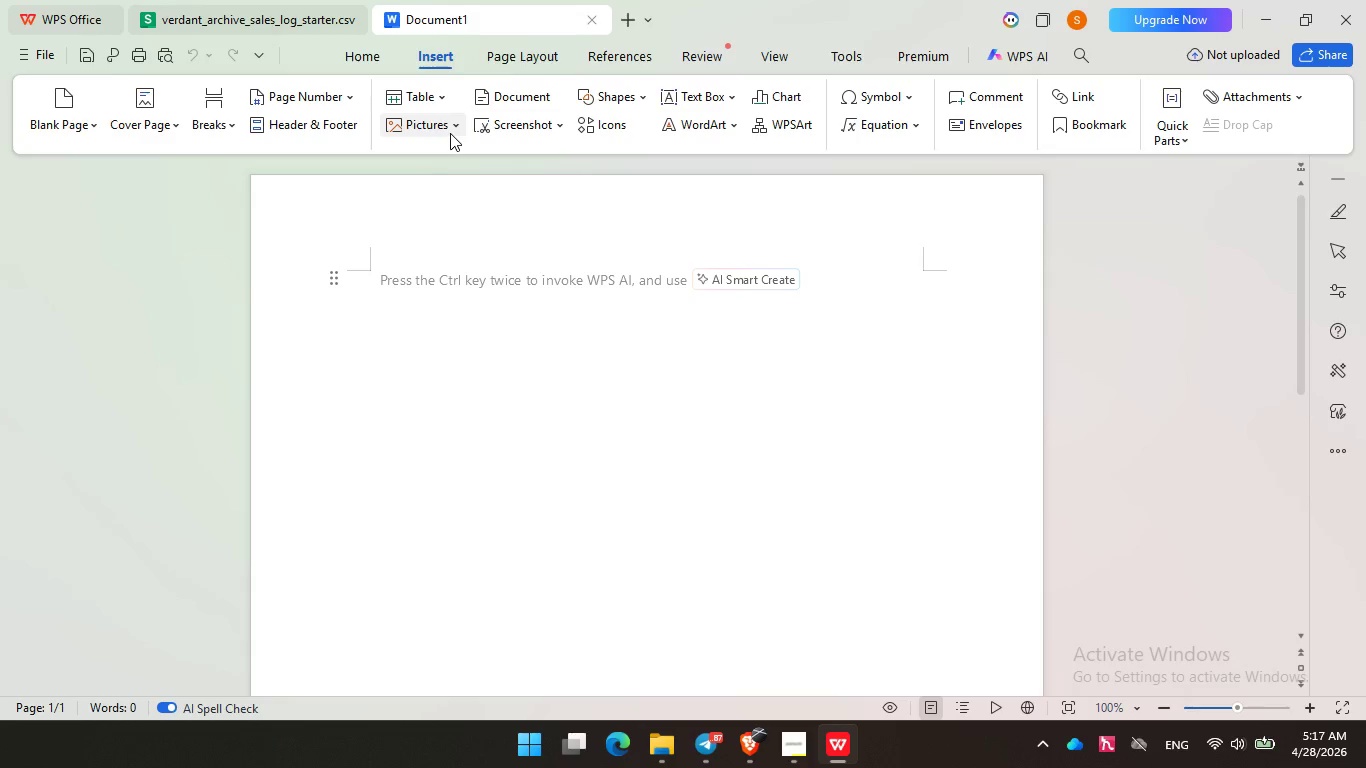 
left_click([450, 121])
 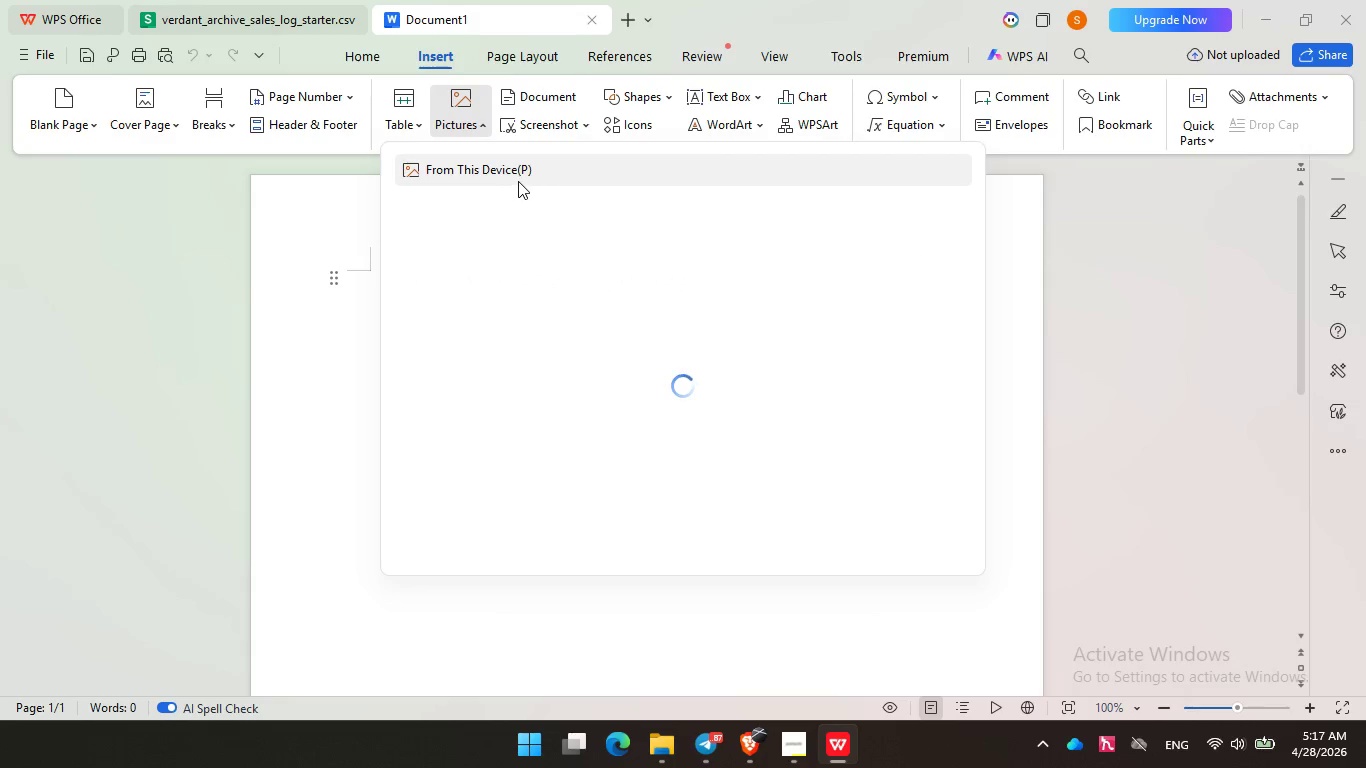 
left_click([519, 179])
 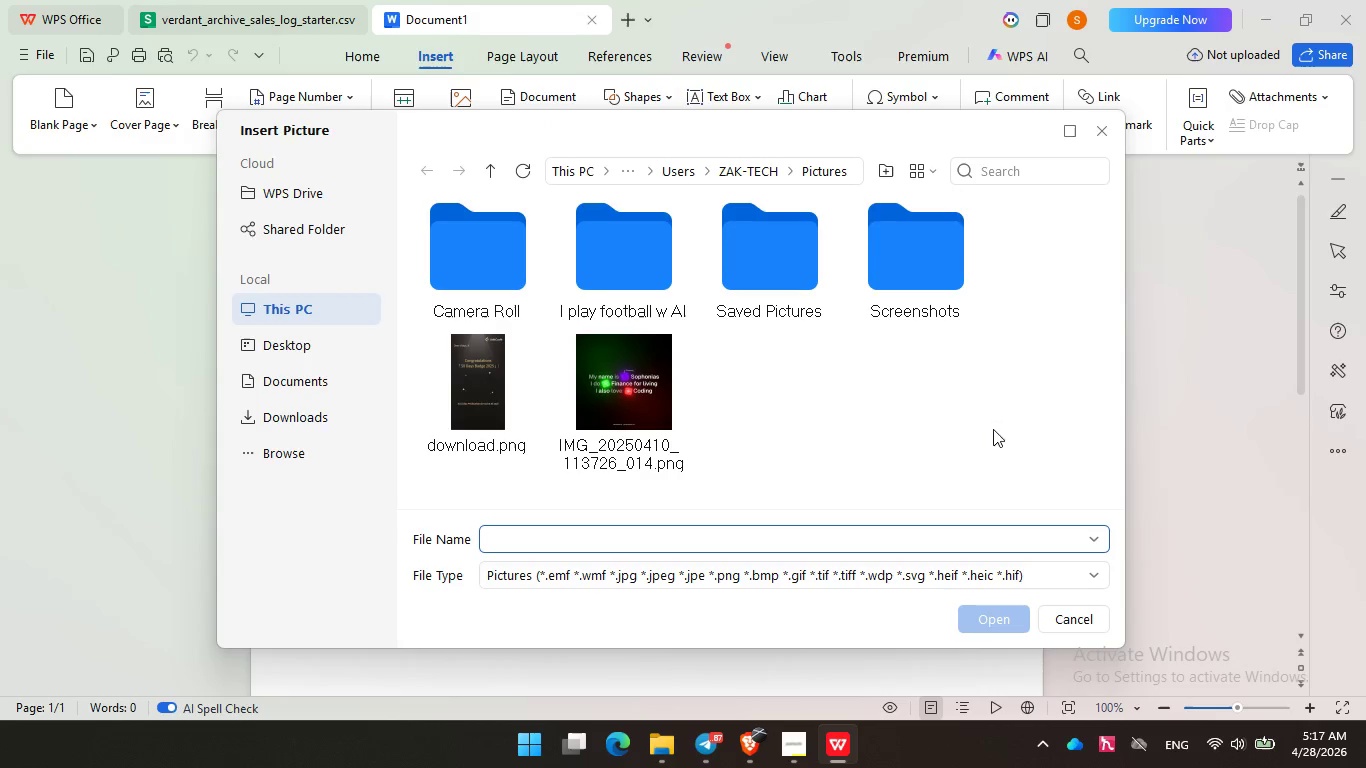 
double_click([897, 260])
 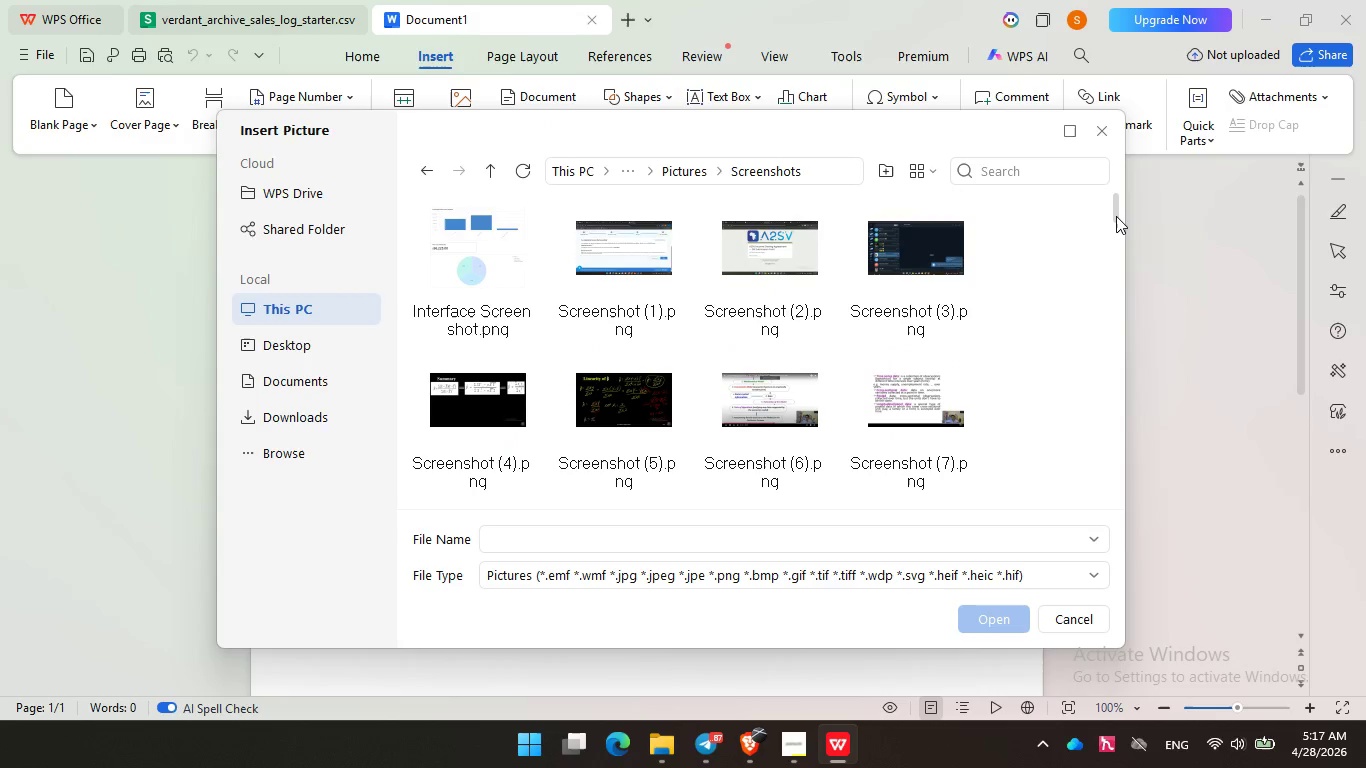 
wait(6.25)
 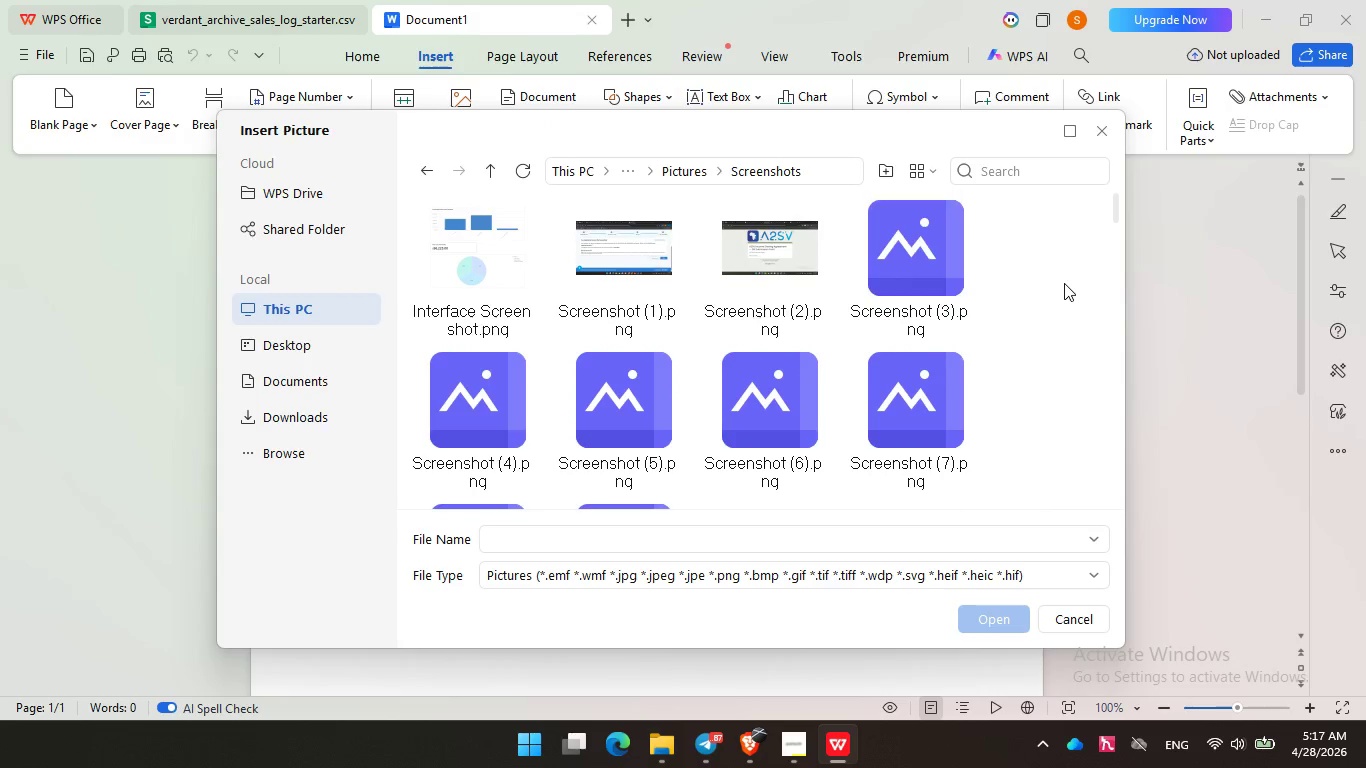 
left_click_drag(start_coordinate=[1116, 216], to_coordinate=[1128, 516])
 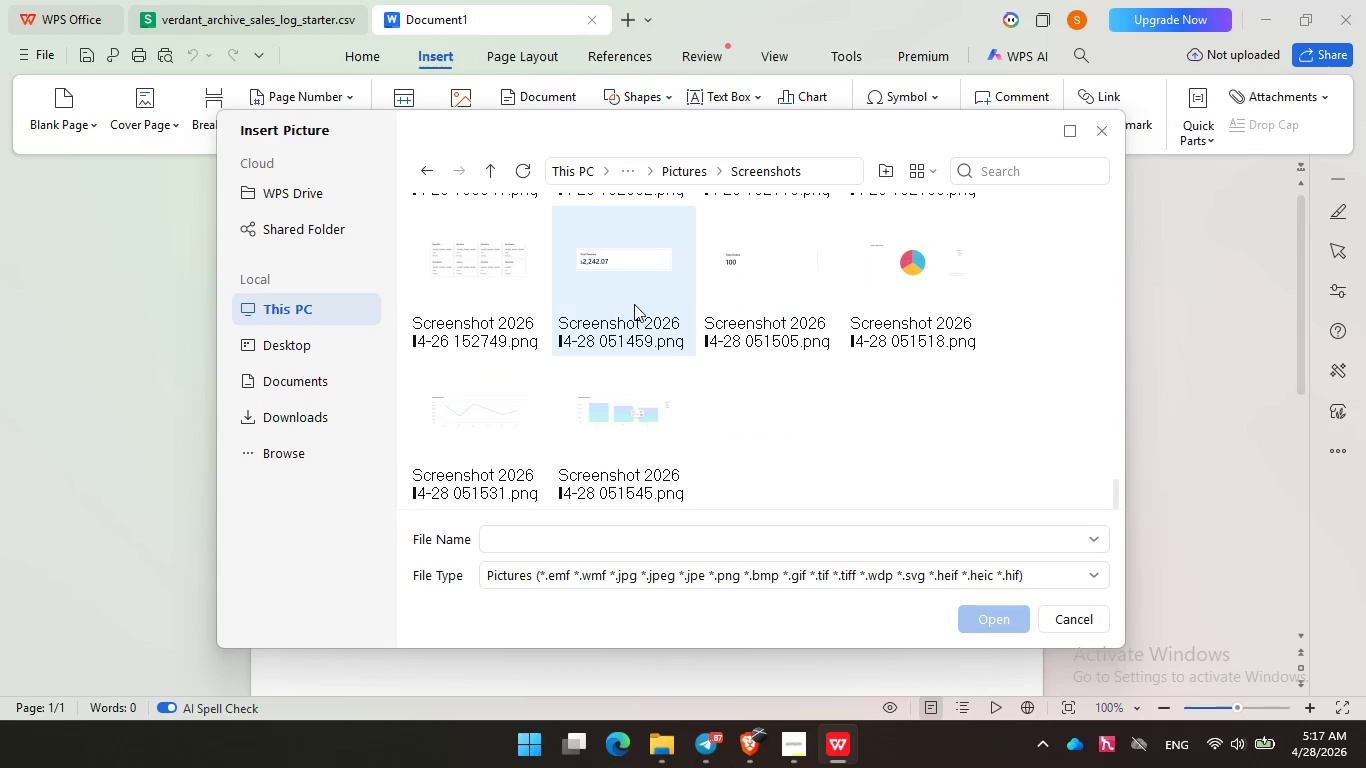 
hold_key(key=ControlLeft, duration=3.56)
left_click([634, 304])
 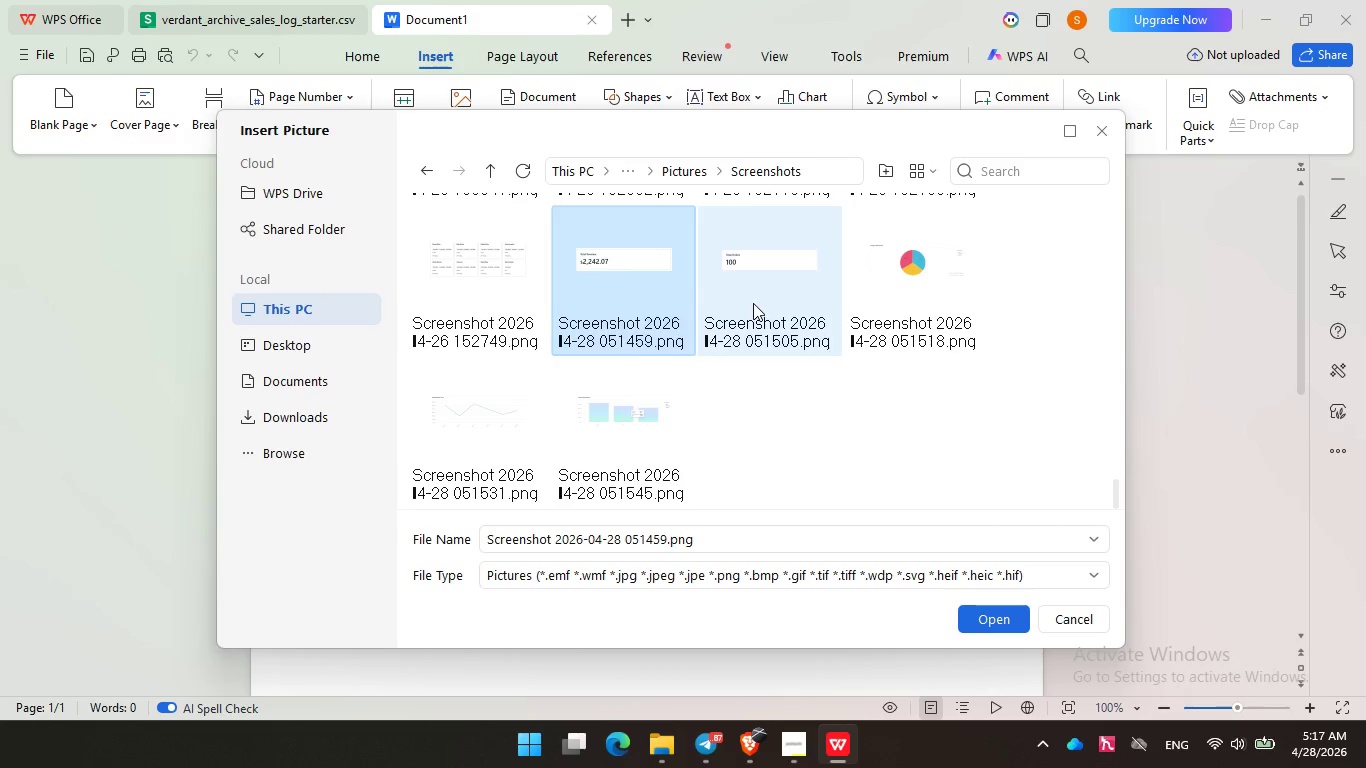 
left_click([753, 303])
 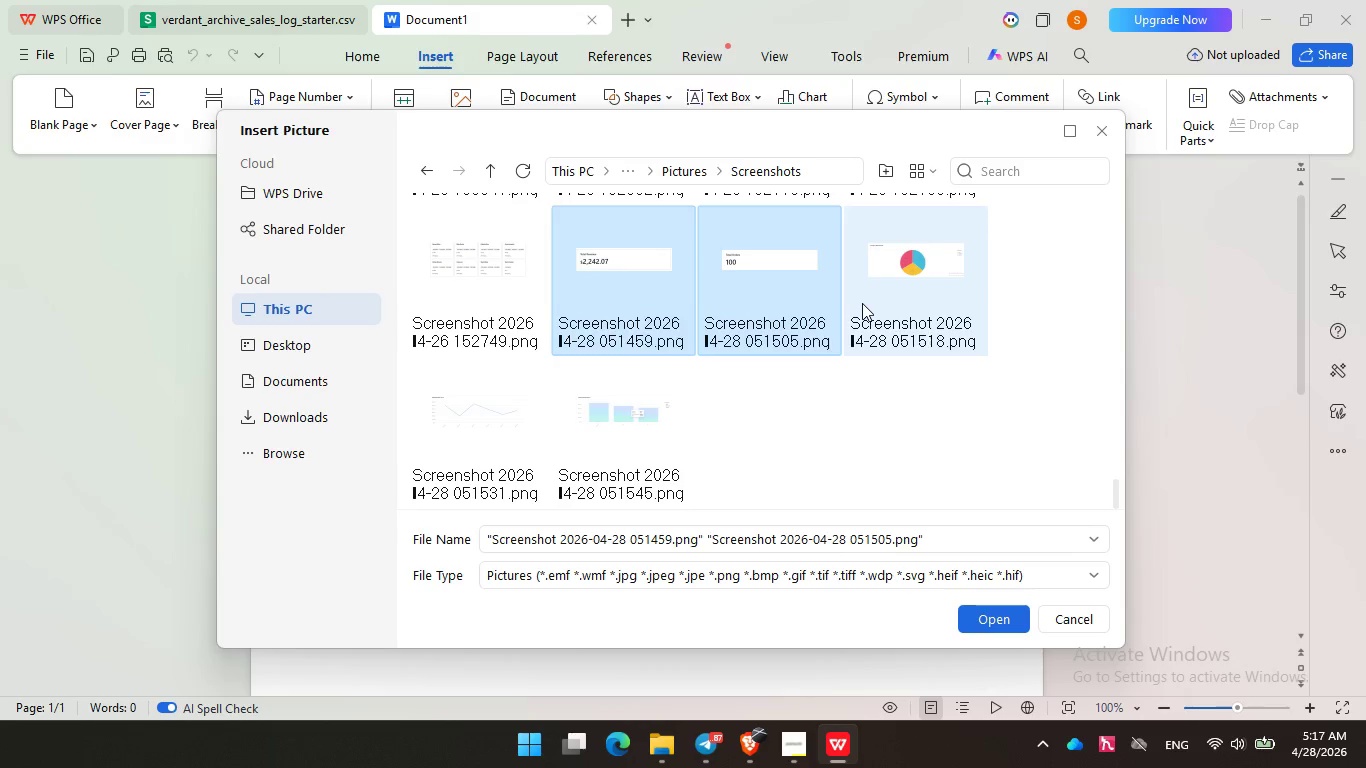 
left_click([862, 303])
 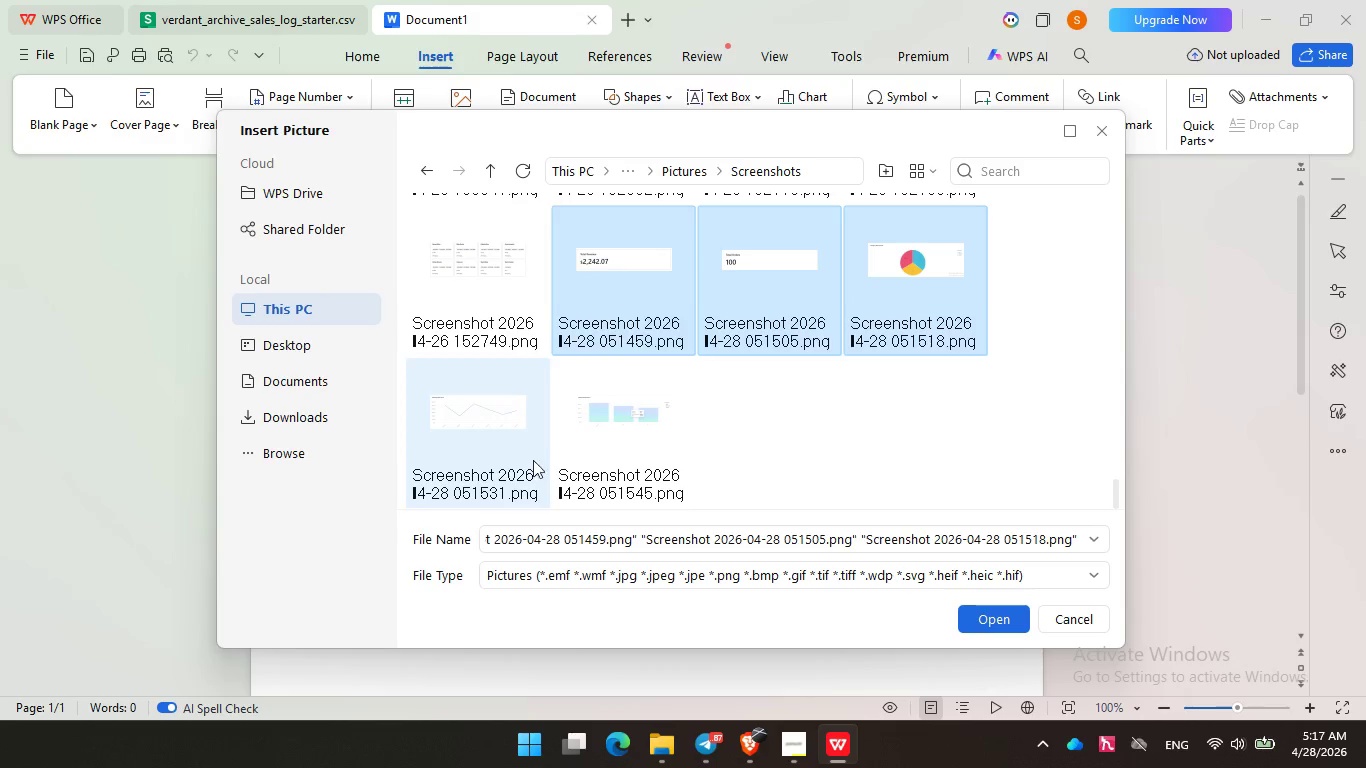 
left_click([510, 458])
 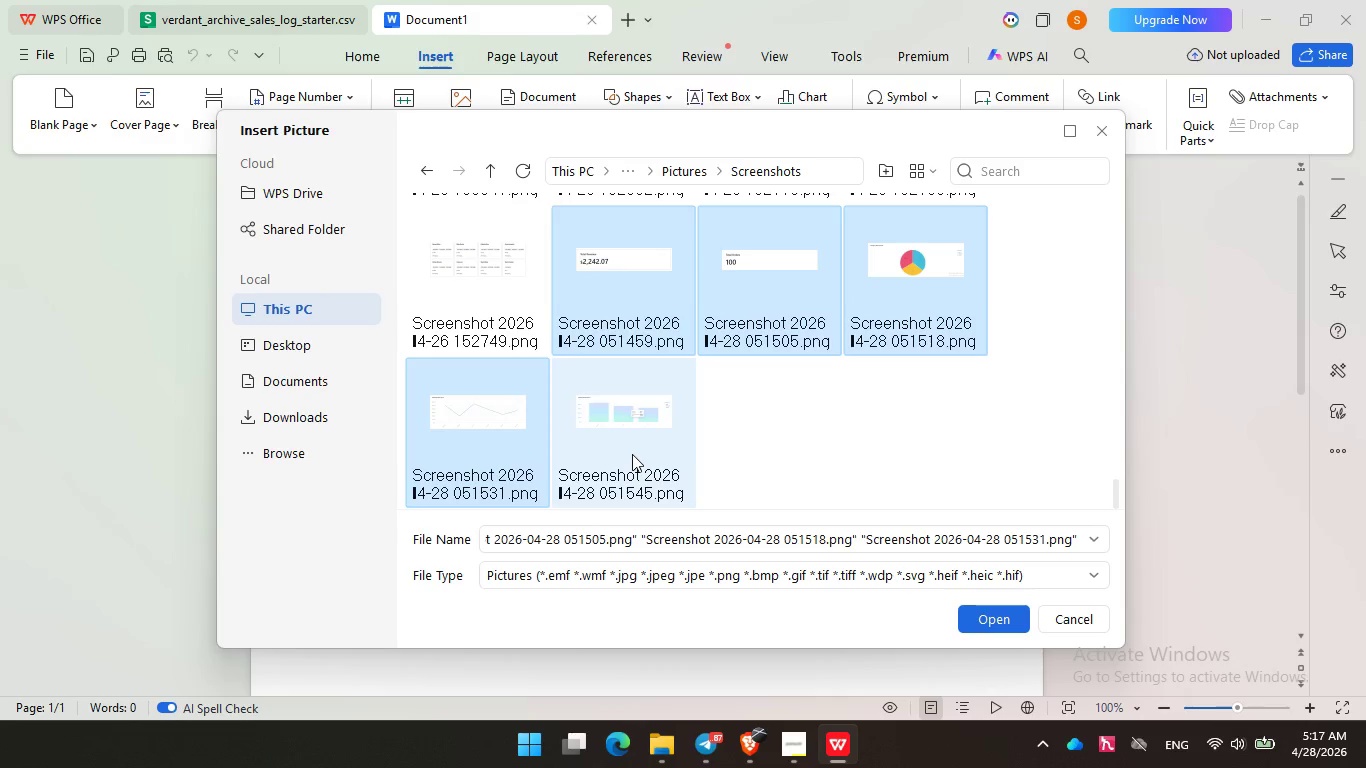 
left_click([634, 454])
 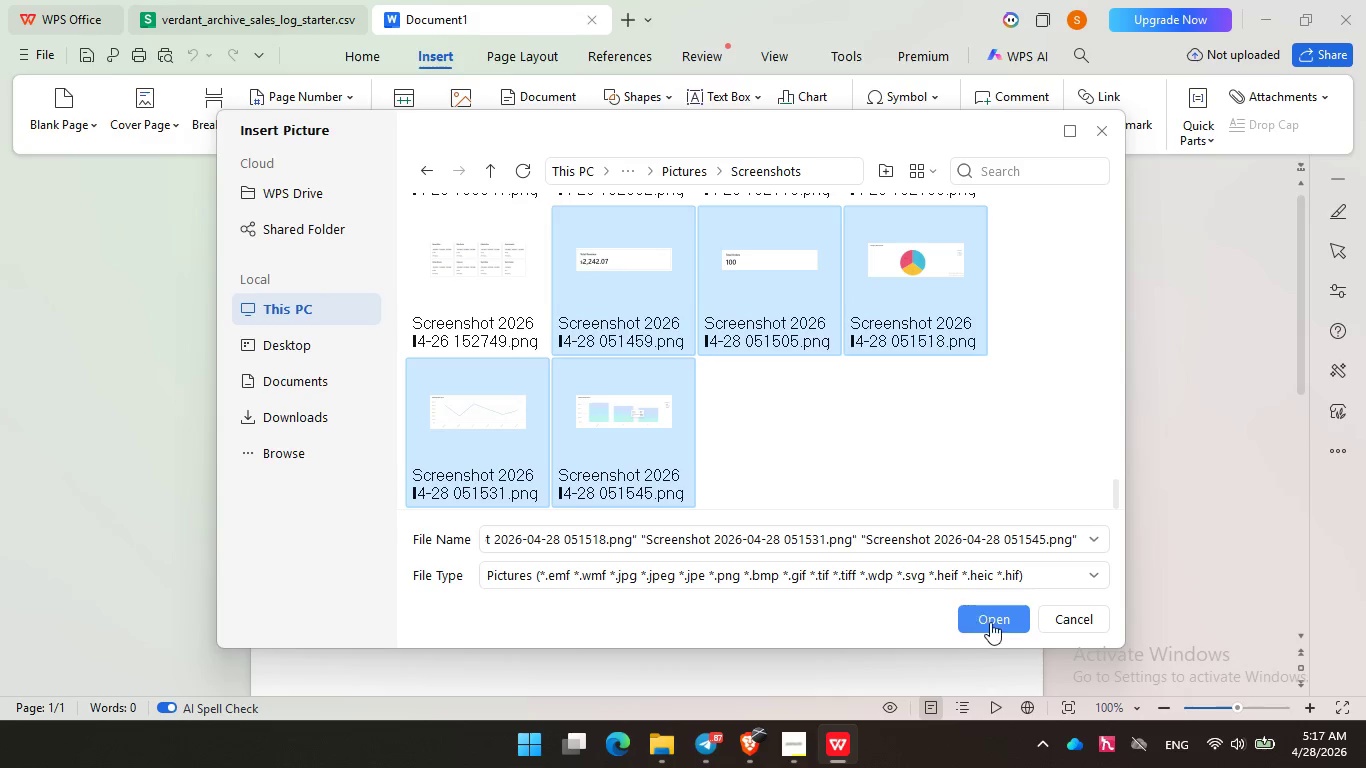 
left_click([990, 622])
 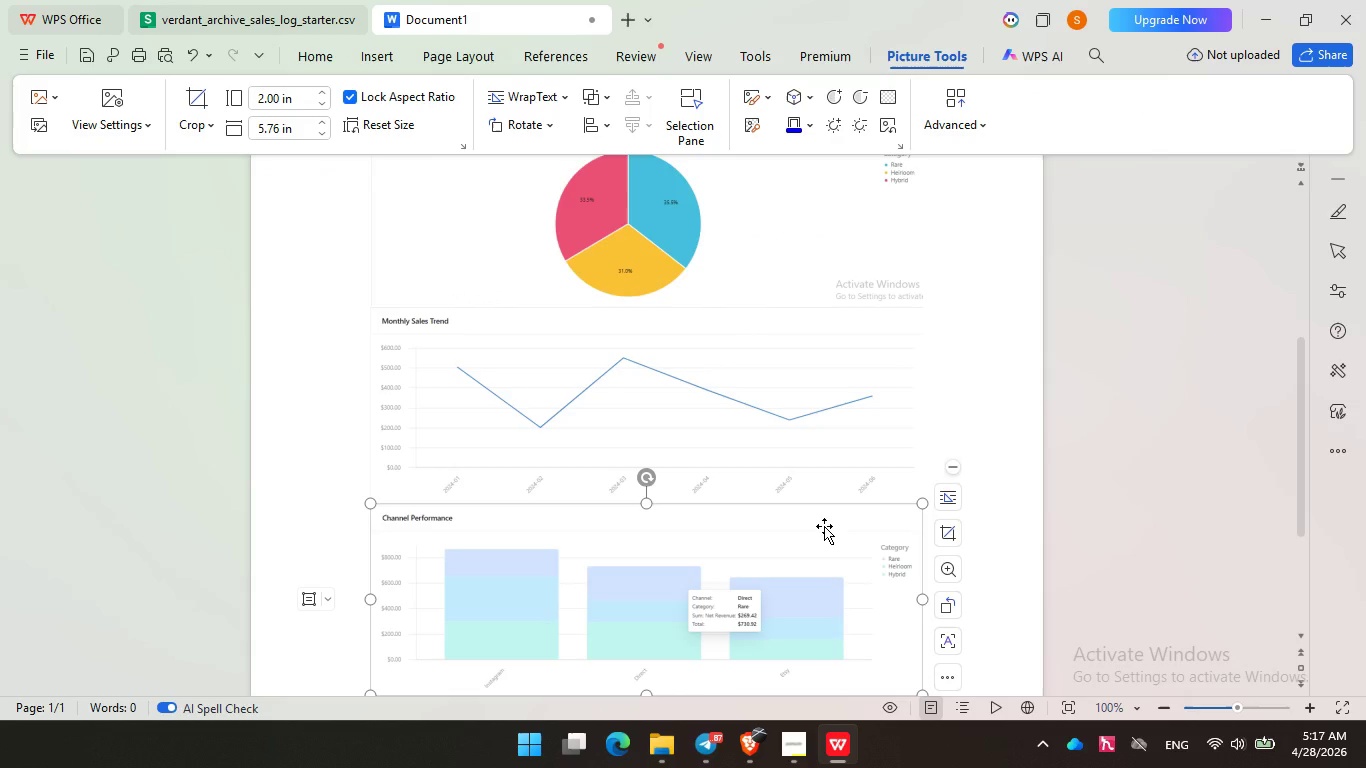 
wait(5.78)
 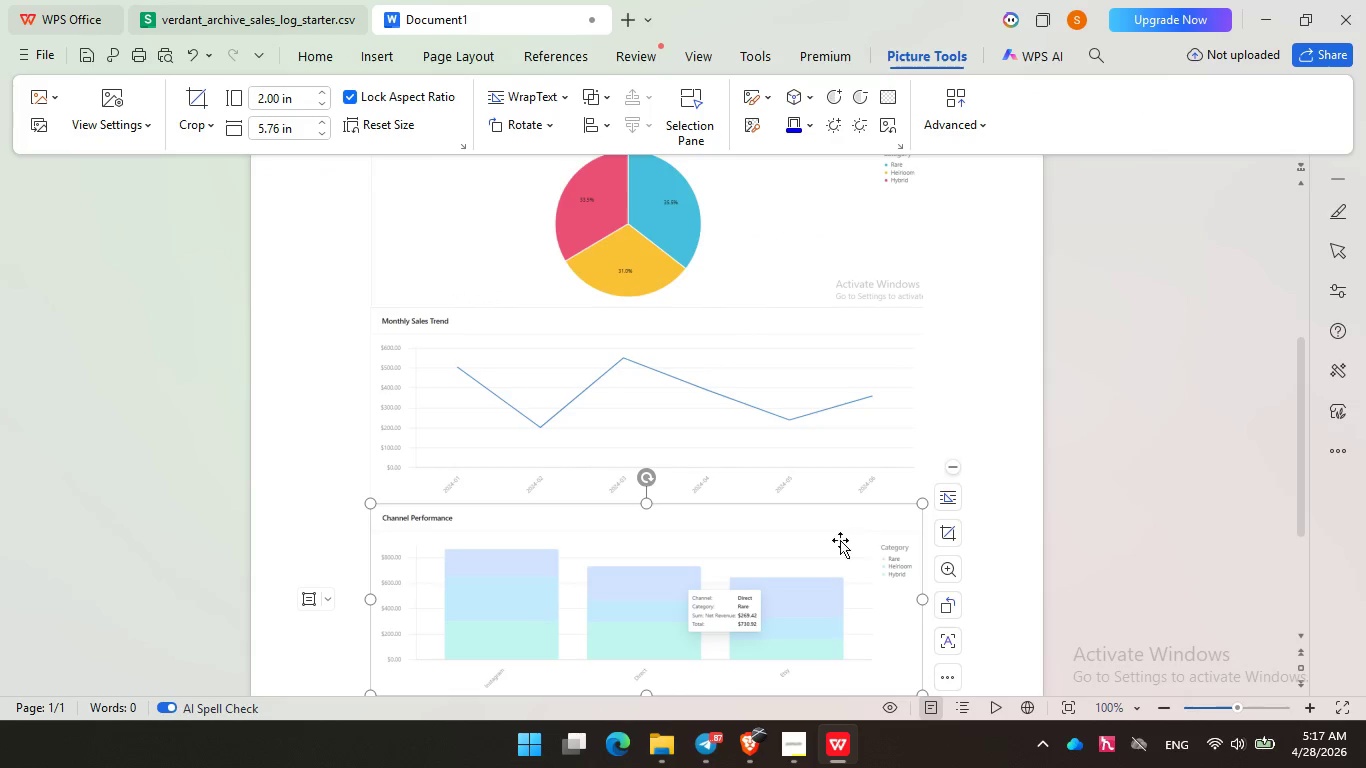 
key(Control+Z)
 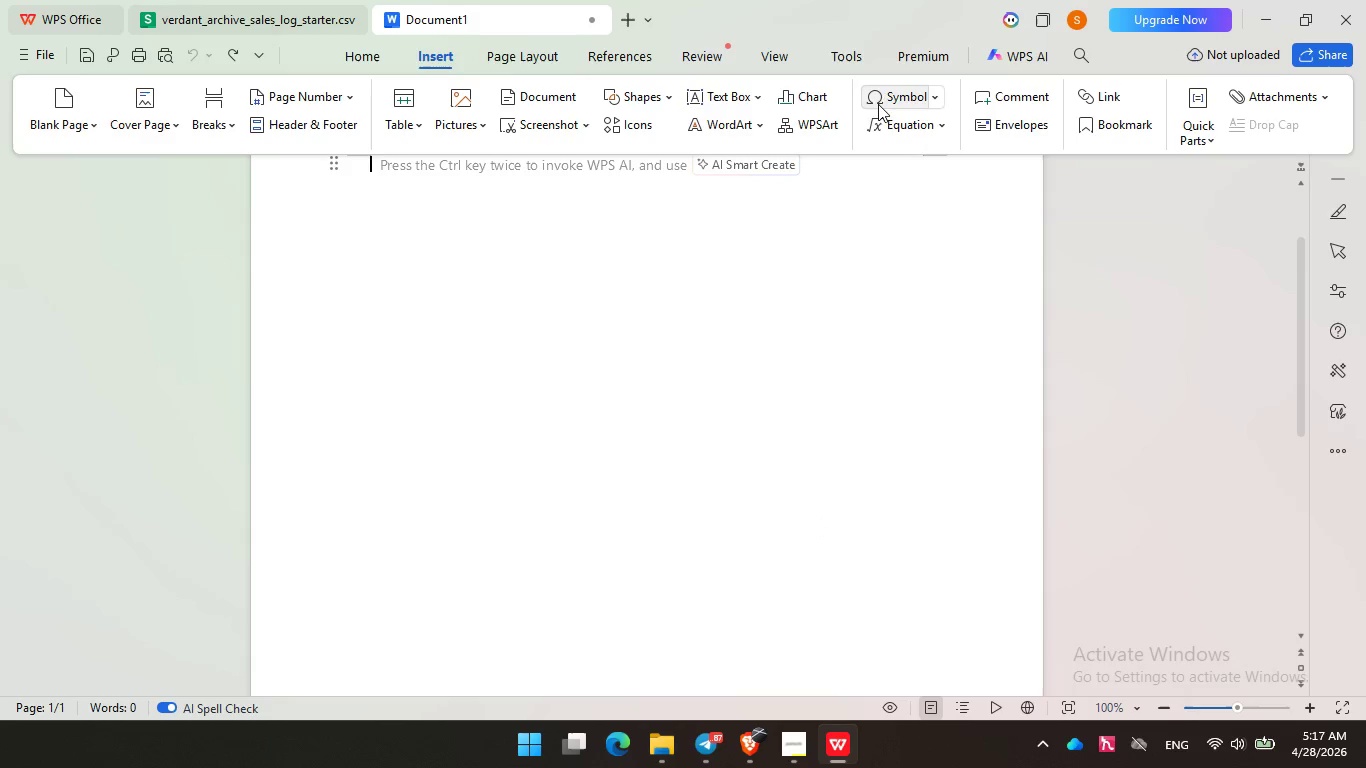 
left_click([521, 67])
 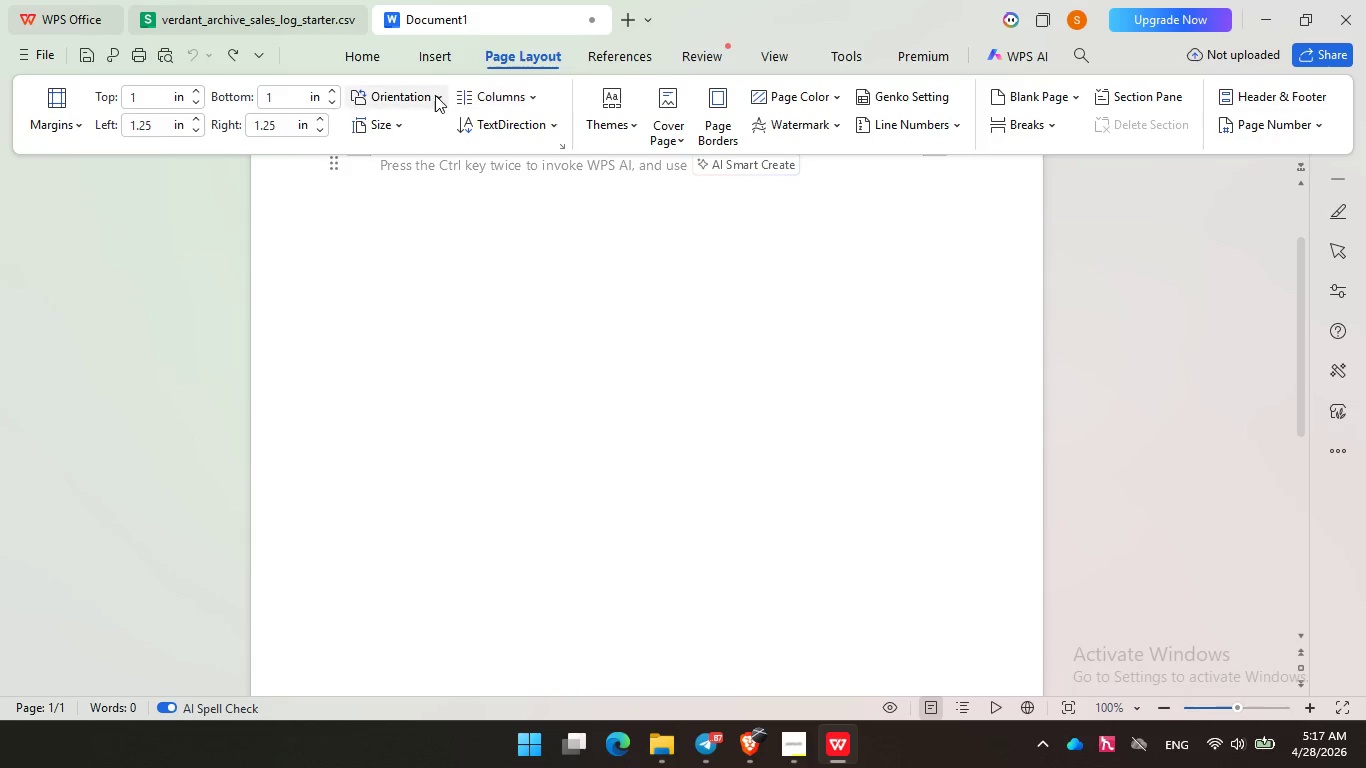 
left_click([430, 96])
 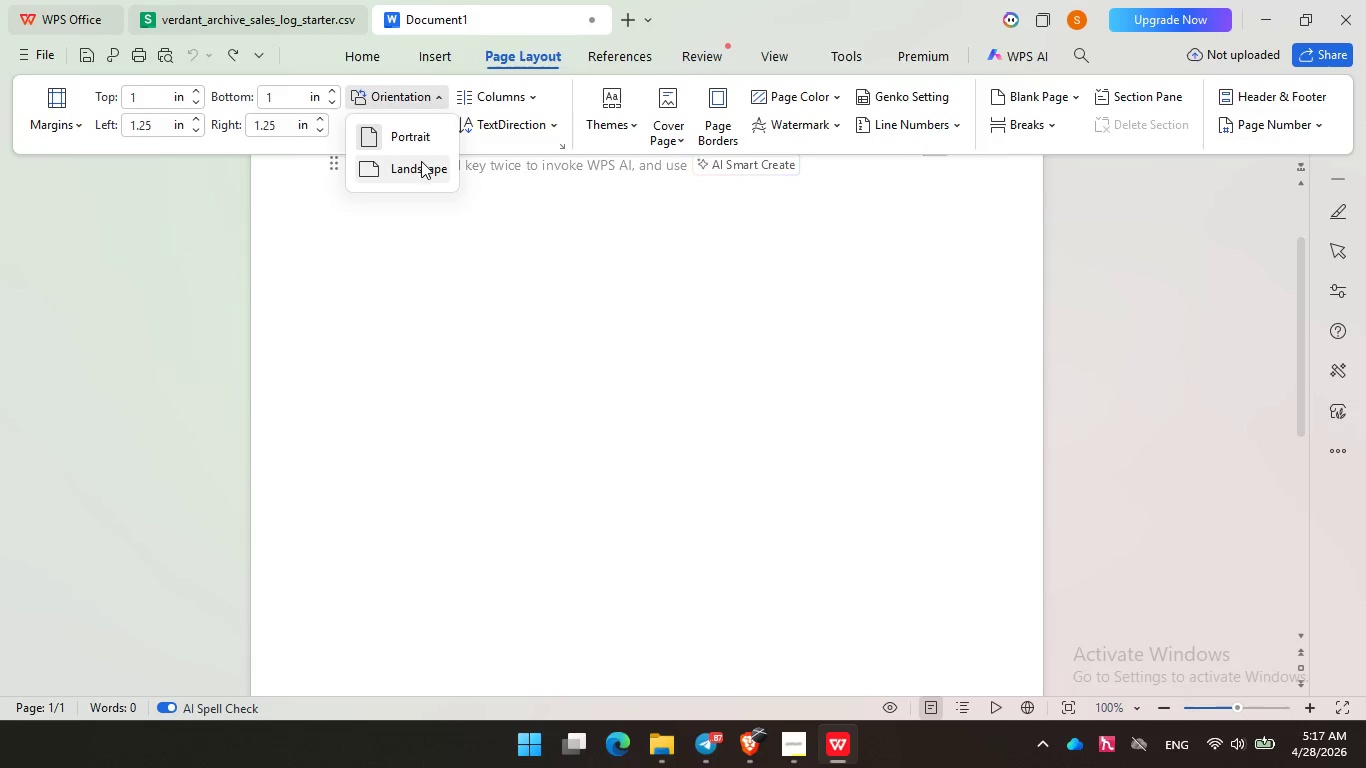 
left_click([423, 164])
 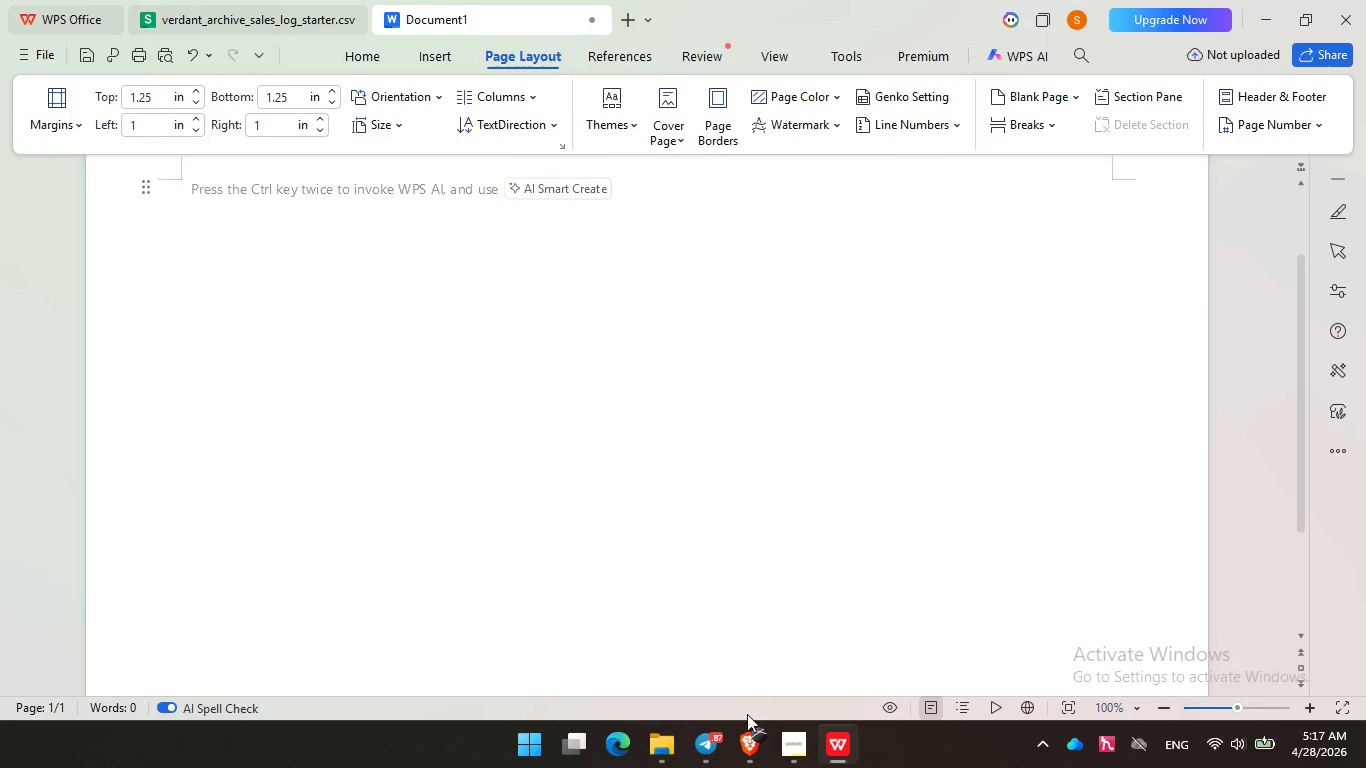 
mouse_move([744, 753])
 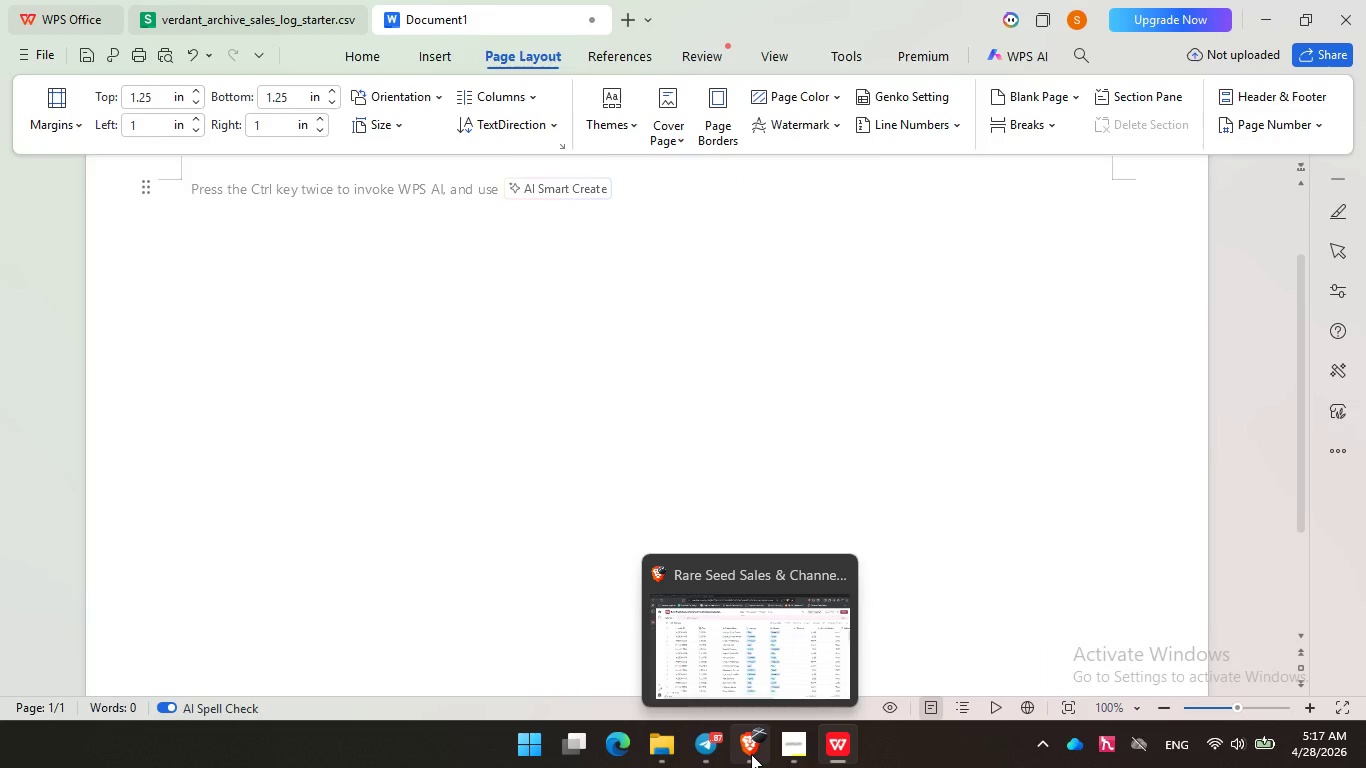 
left_click([751, 754])
 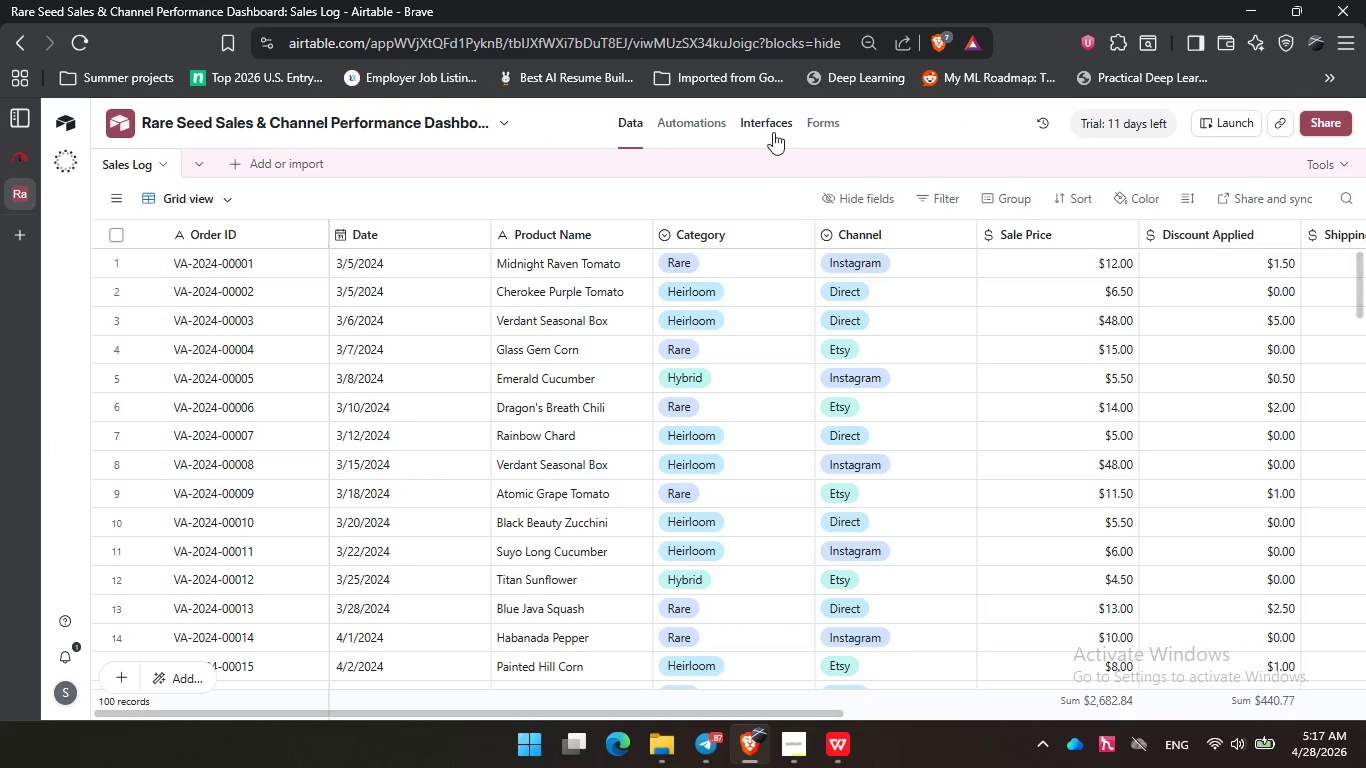 
left_click([768, 121])
 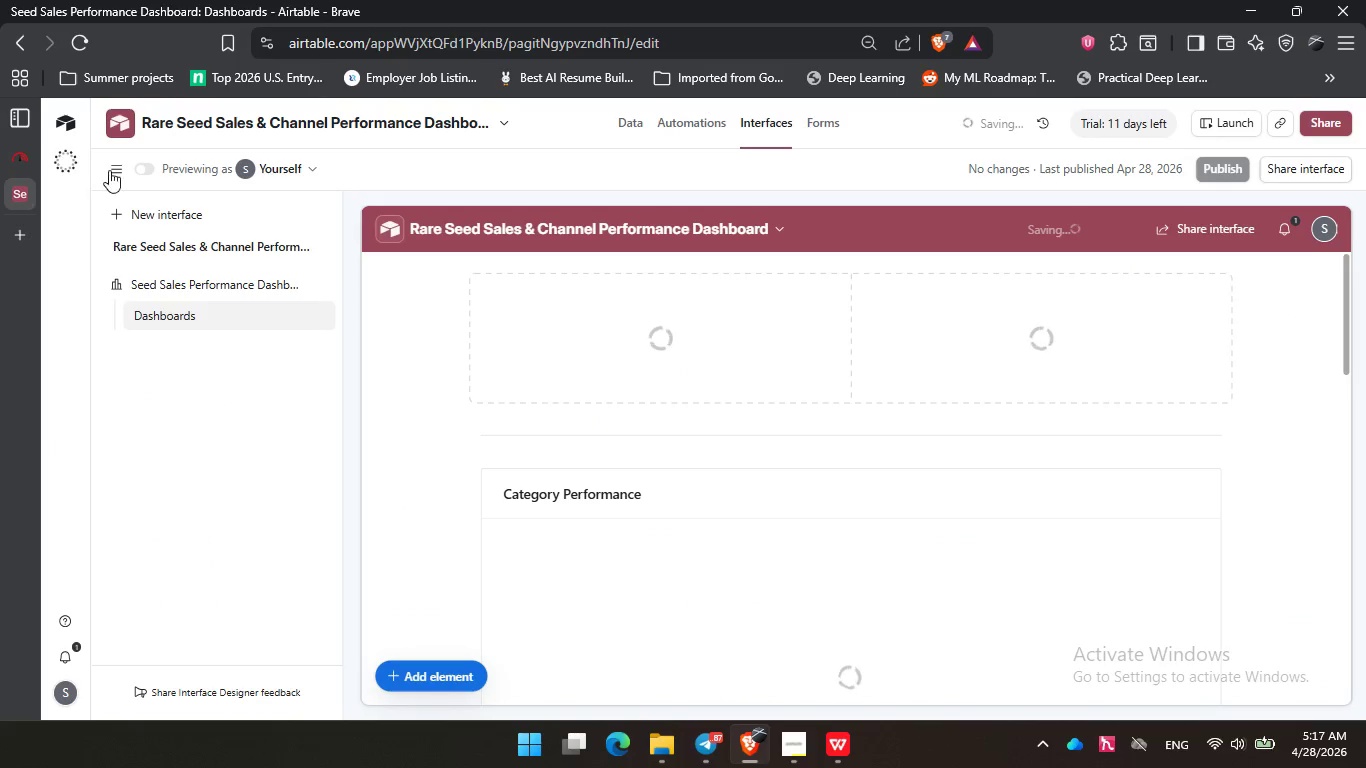 
left_click([113, 169])
 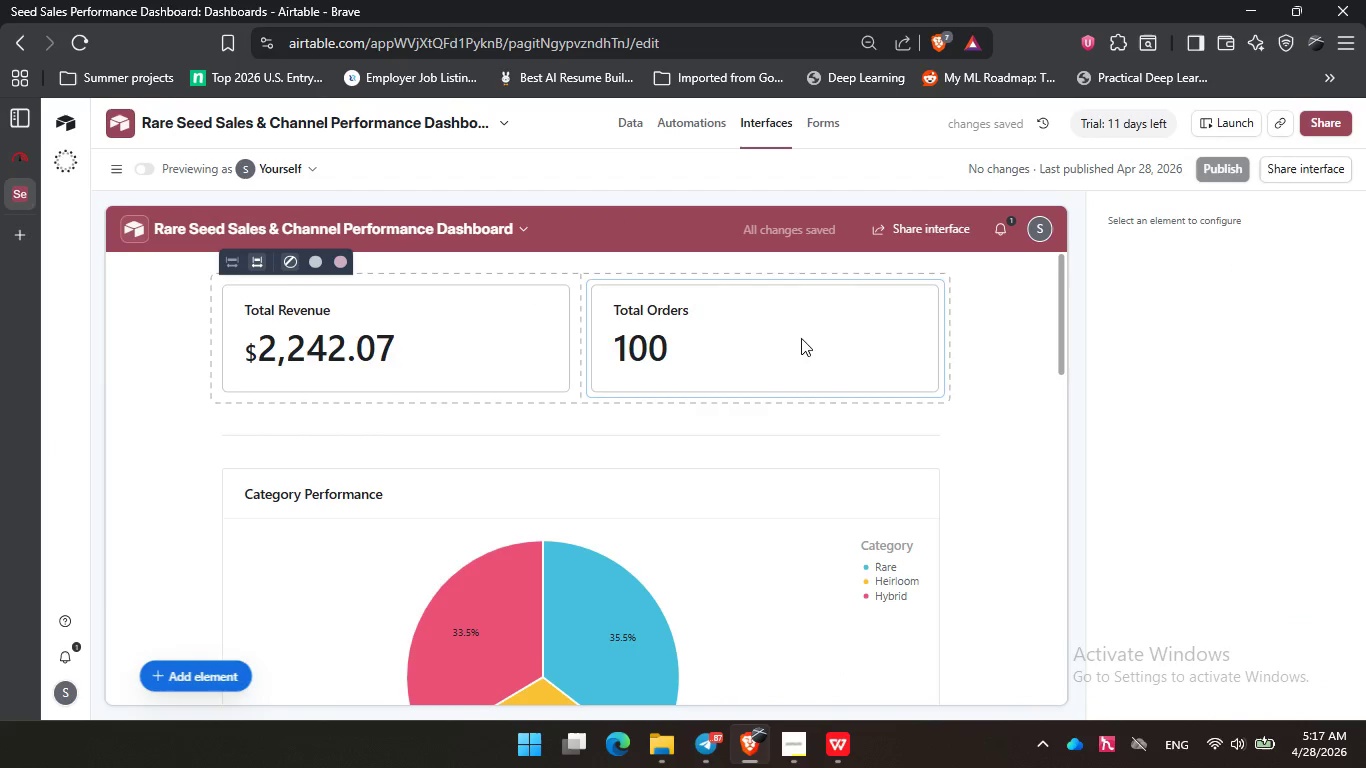 
scroll: coordinate [996, 368], scroll_direction: down, amount: 6.0
 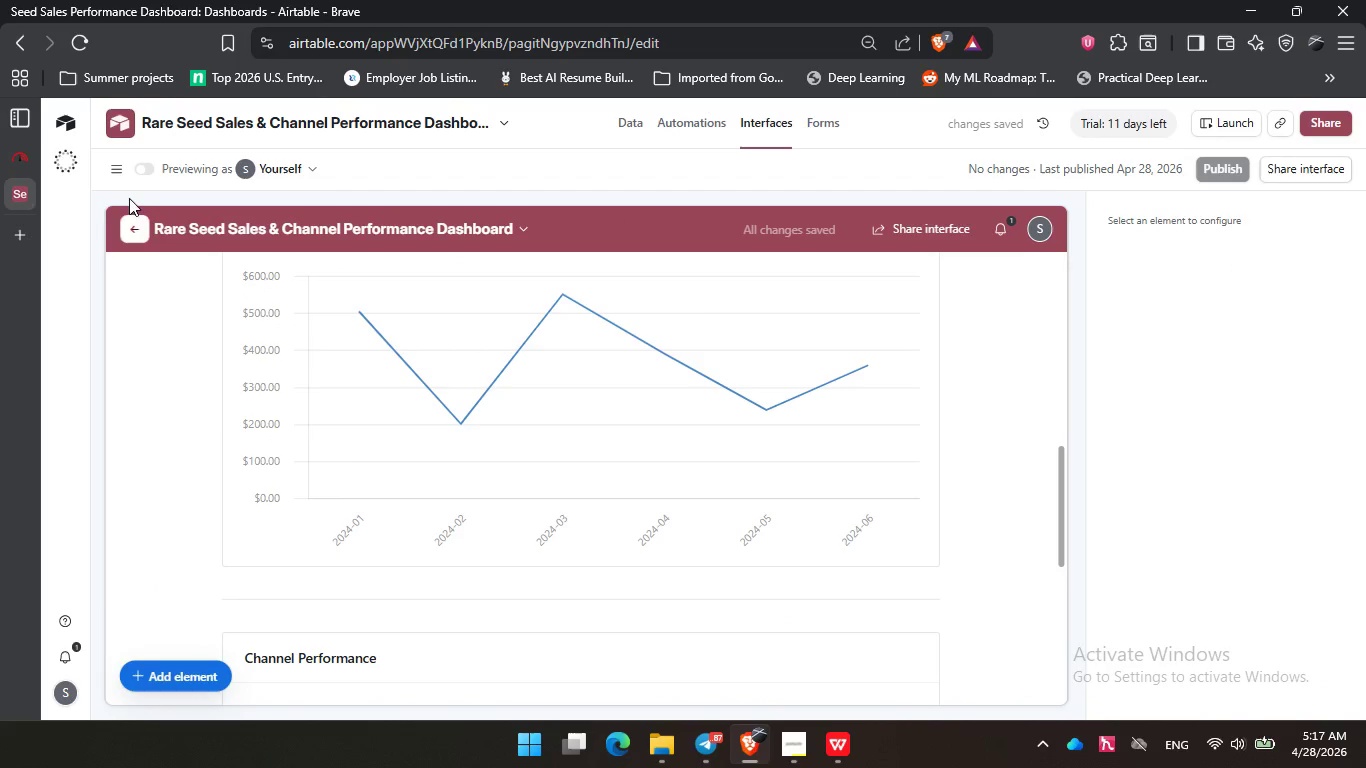 
left_click([143, 163])
 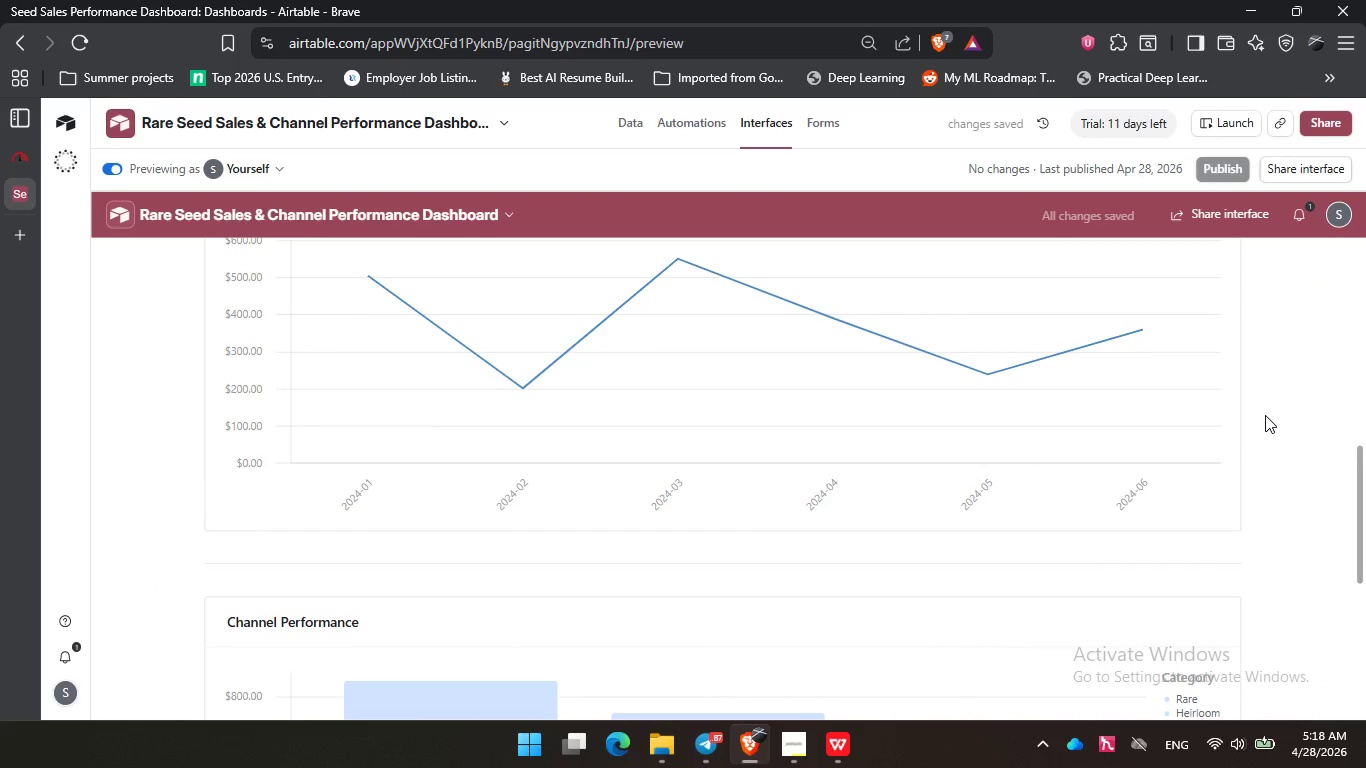 
scroll: coordinate [1265, 415], scroll_direction: down, amount: 3.0
 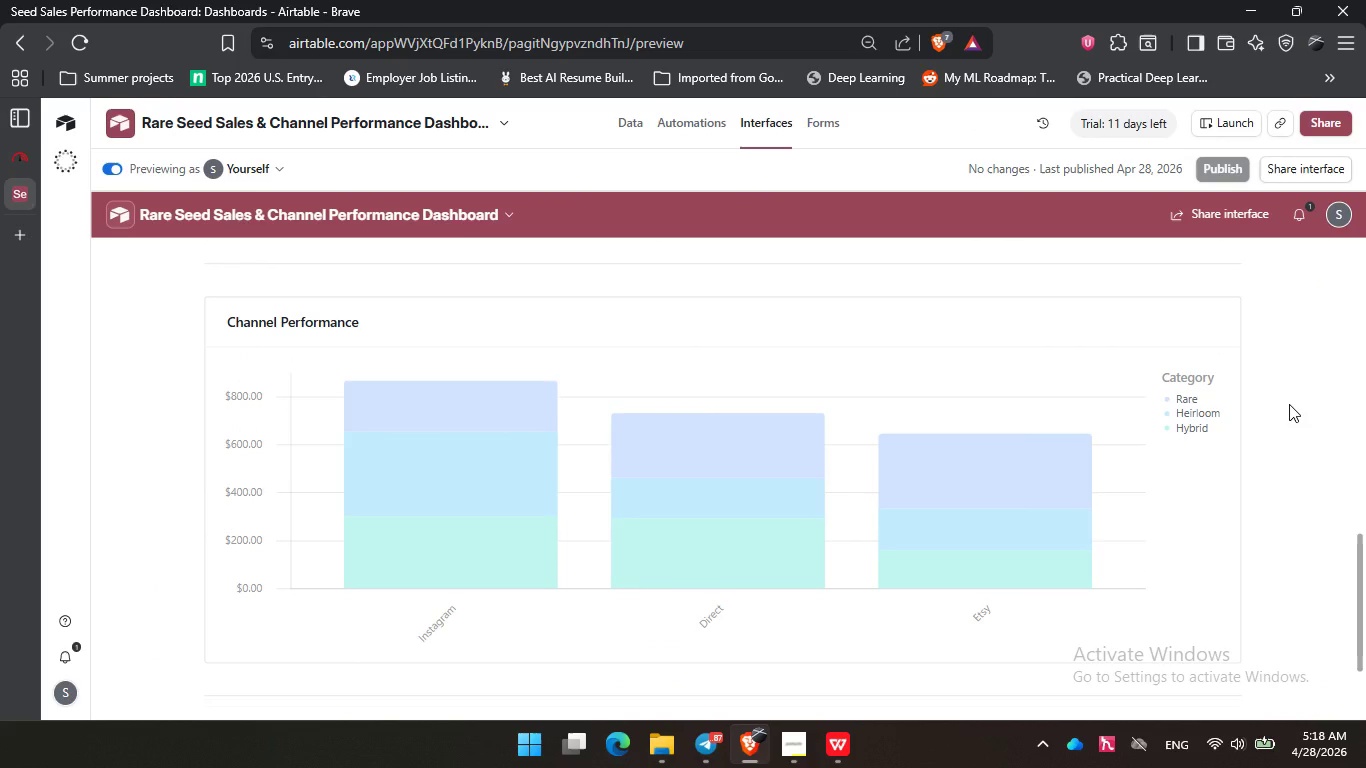 
key(PrintScreen)
 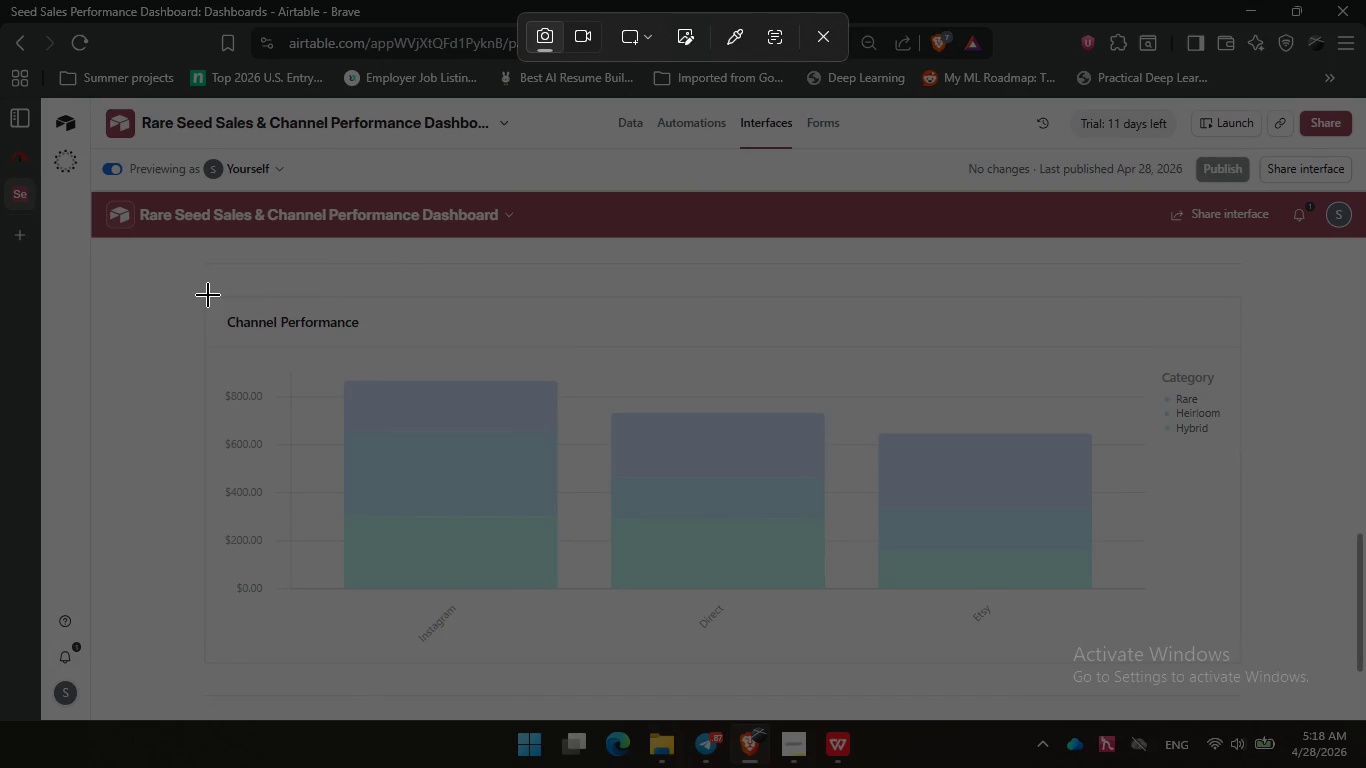 
left_click_drag(start_coordinate=[205, 295], to_coordinate=[1234, 663])
 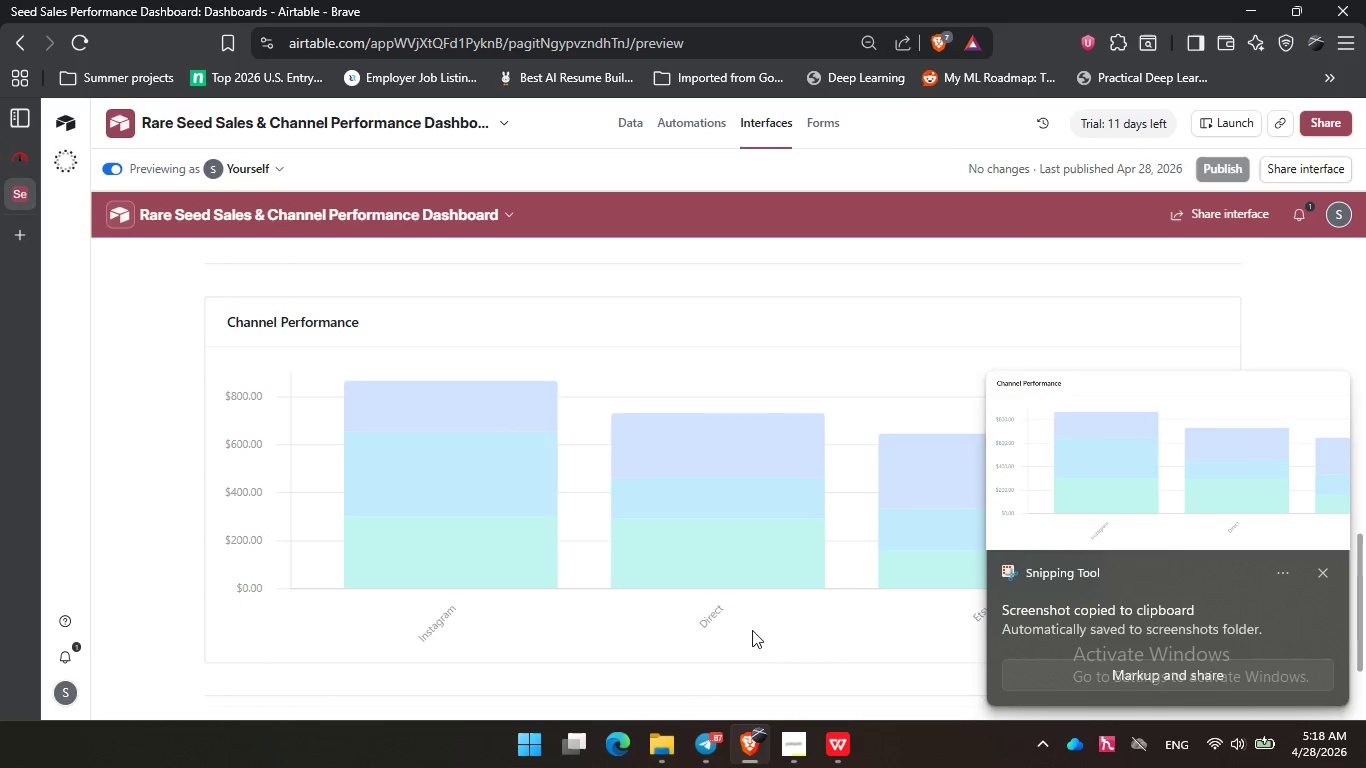 
left_click([829, 759])
 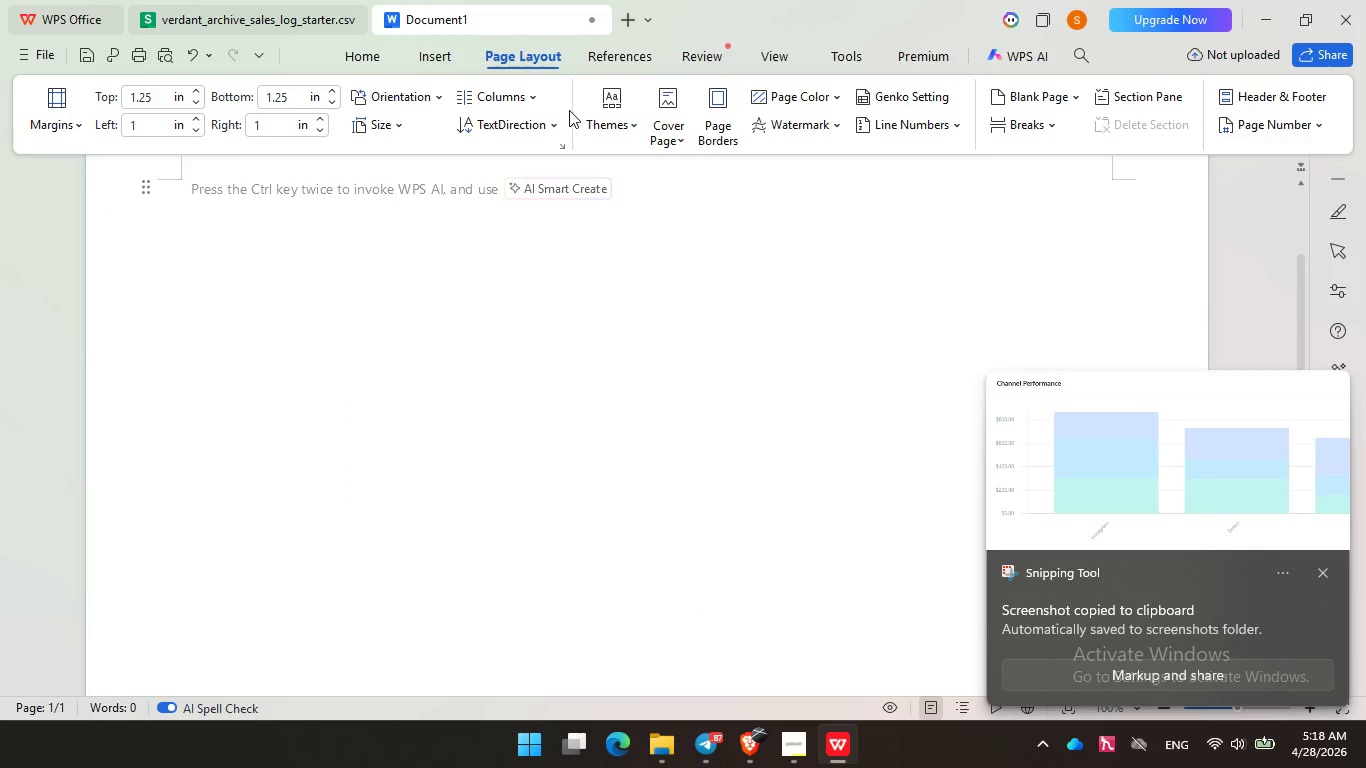 
left_click([436, 53])
 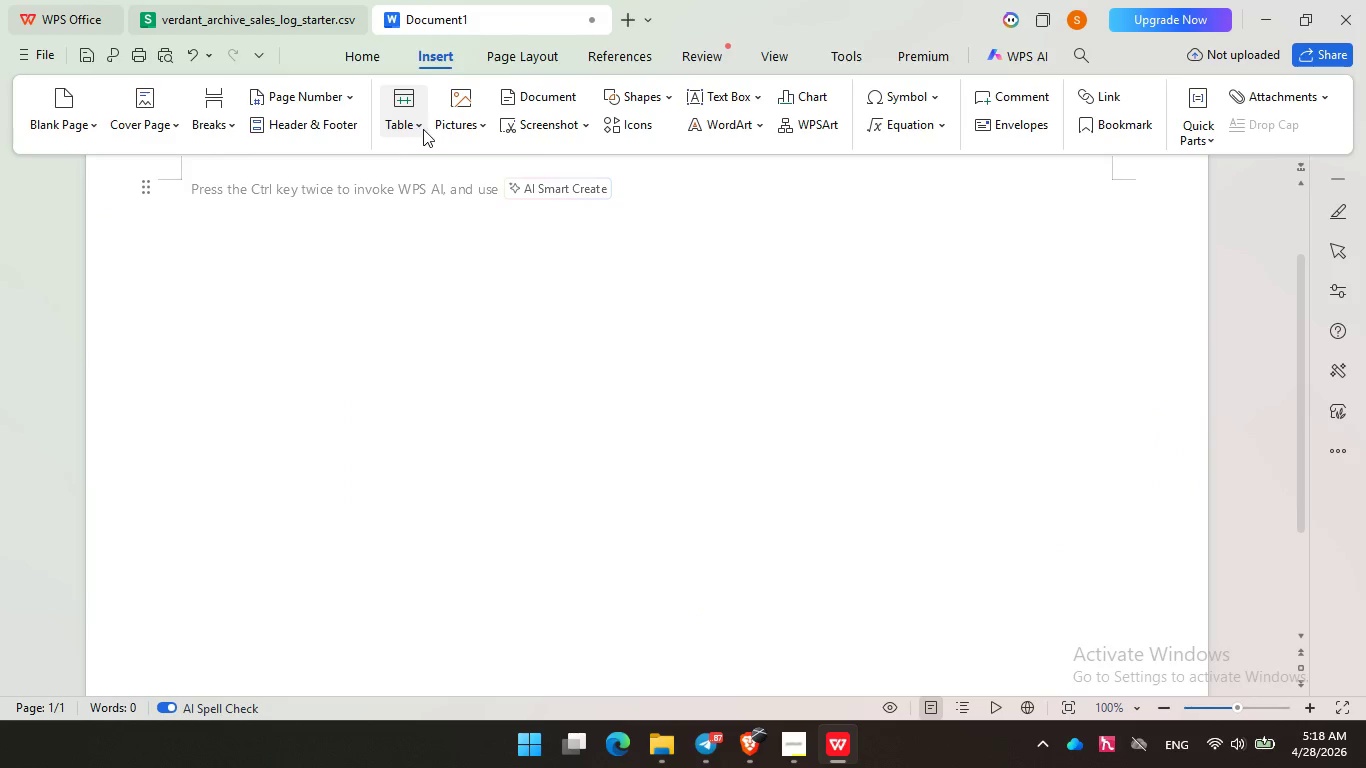 
left_click([451, 129])
 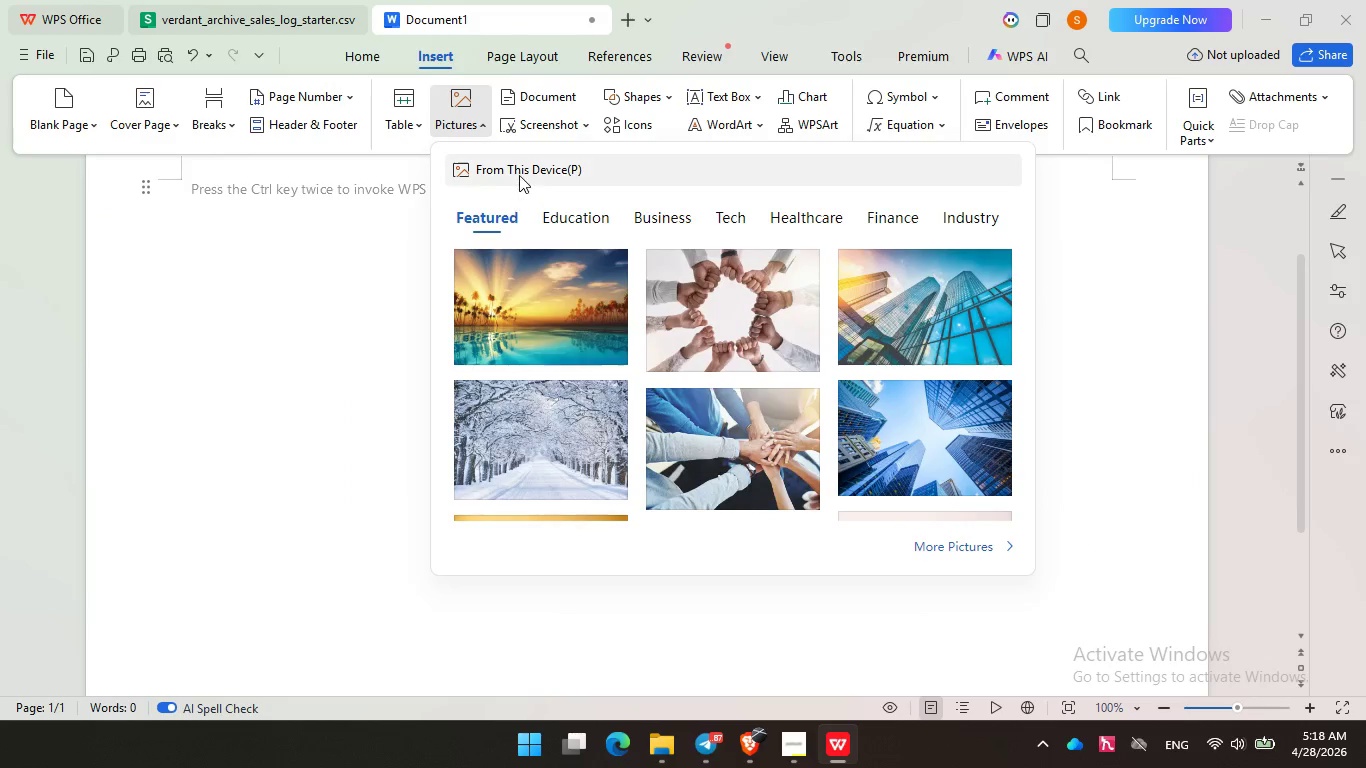 
left_click([521, 172])
 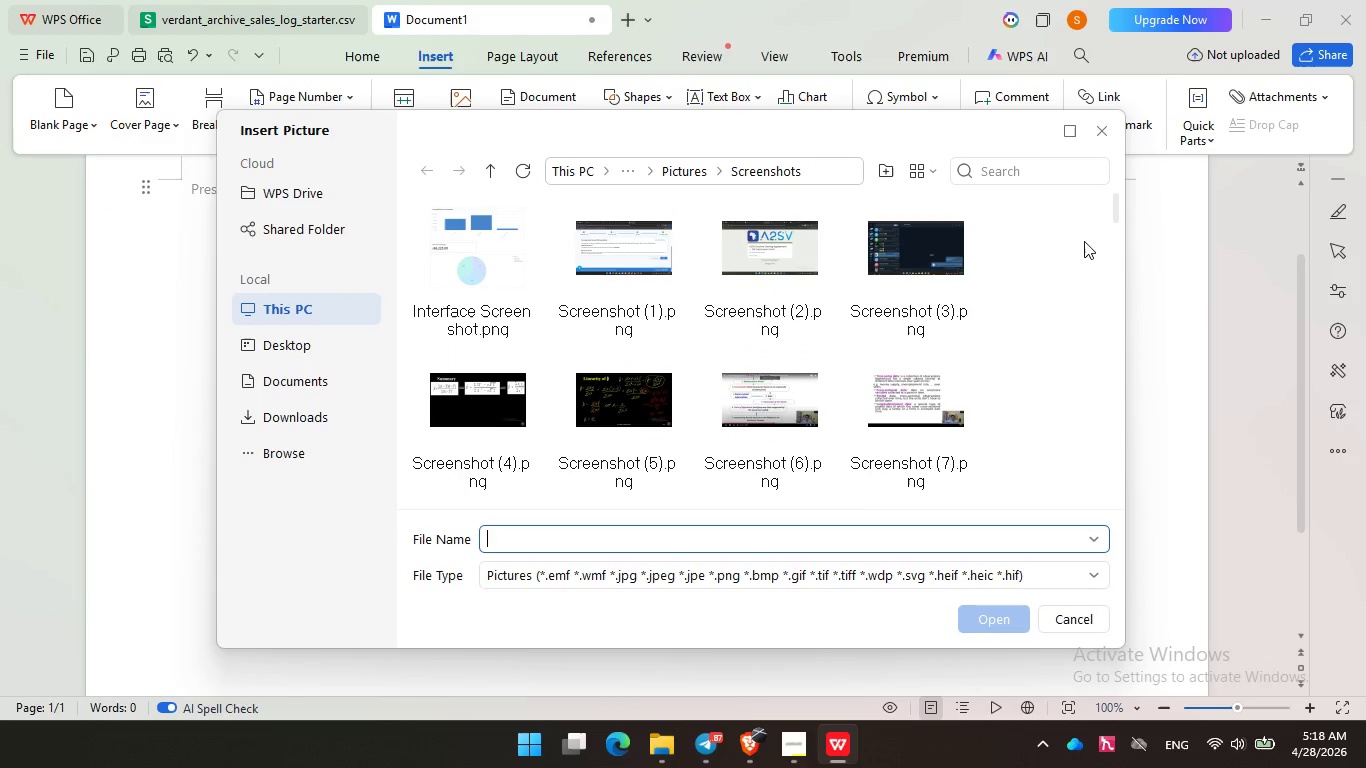 
left_click_drag(start_coordinate=[1117, 206], to_coordinate=[1118, 506])
 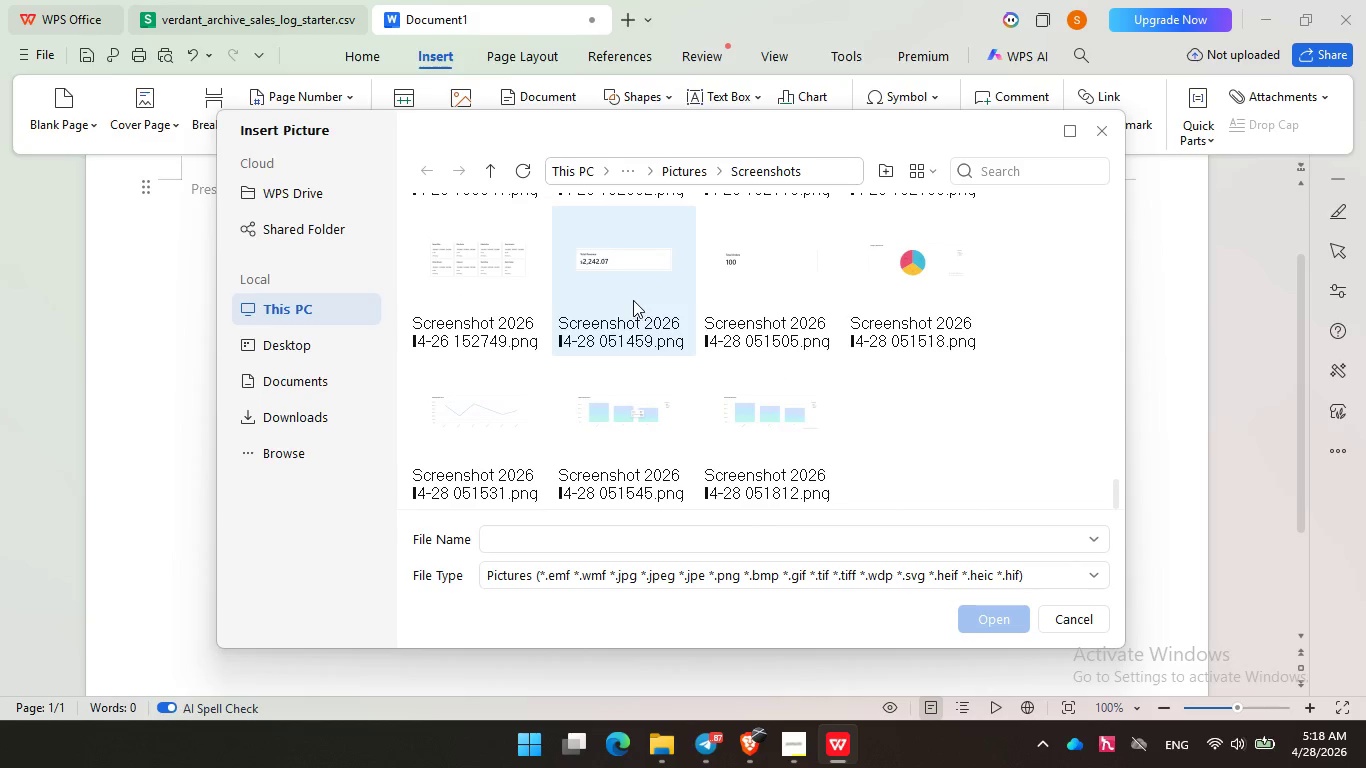 
hold_key(key=ControlLeft, duration=2.69)
double_click([736, 287])
 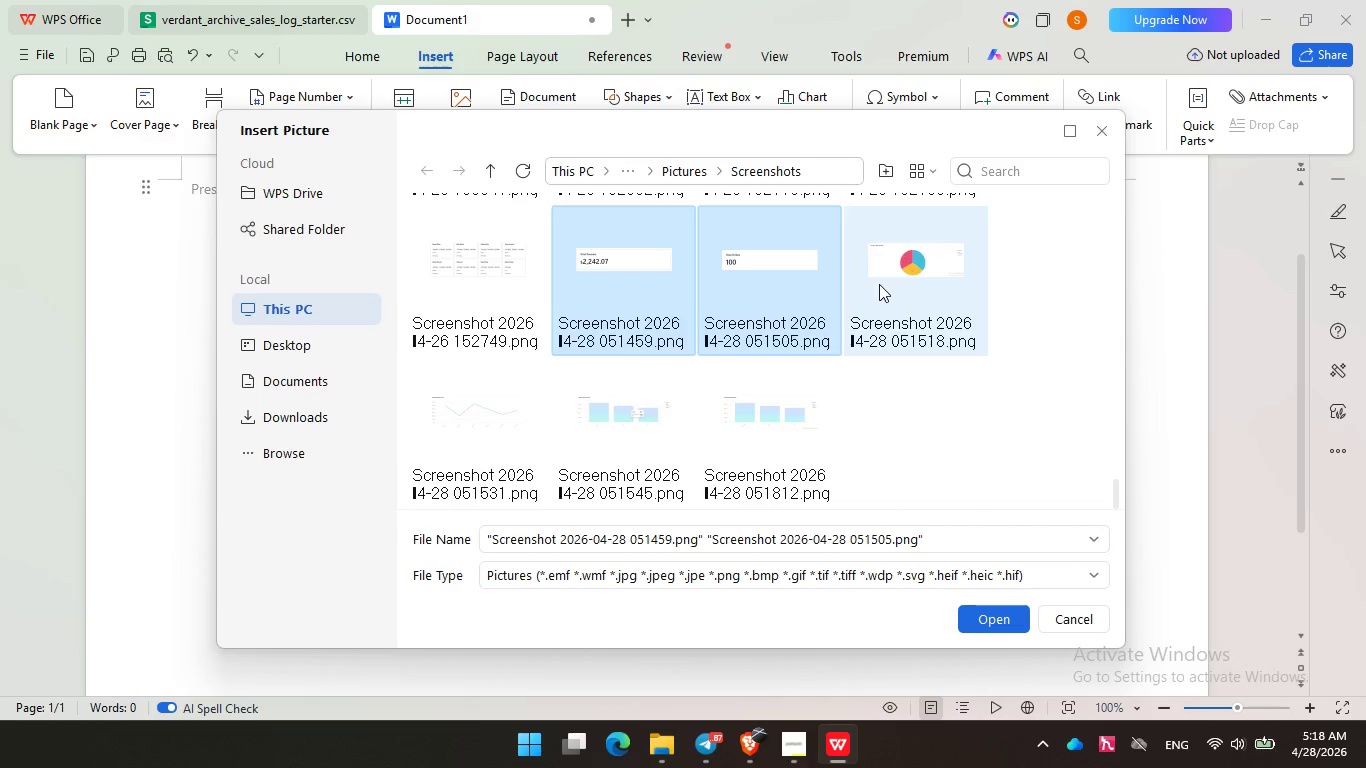 
triple_click([879, 284])
 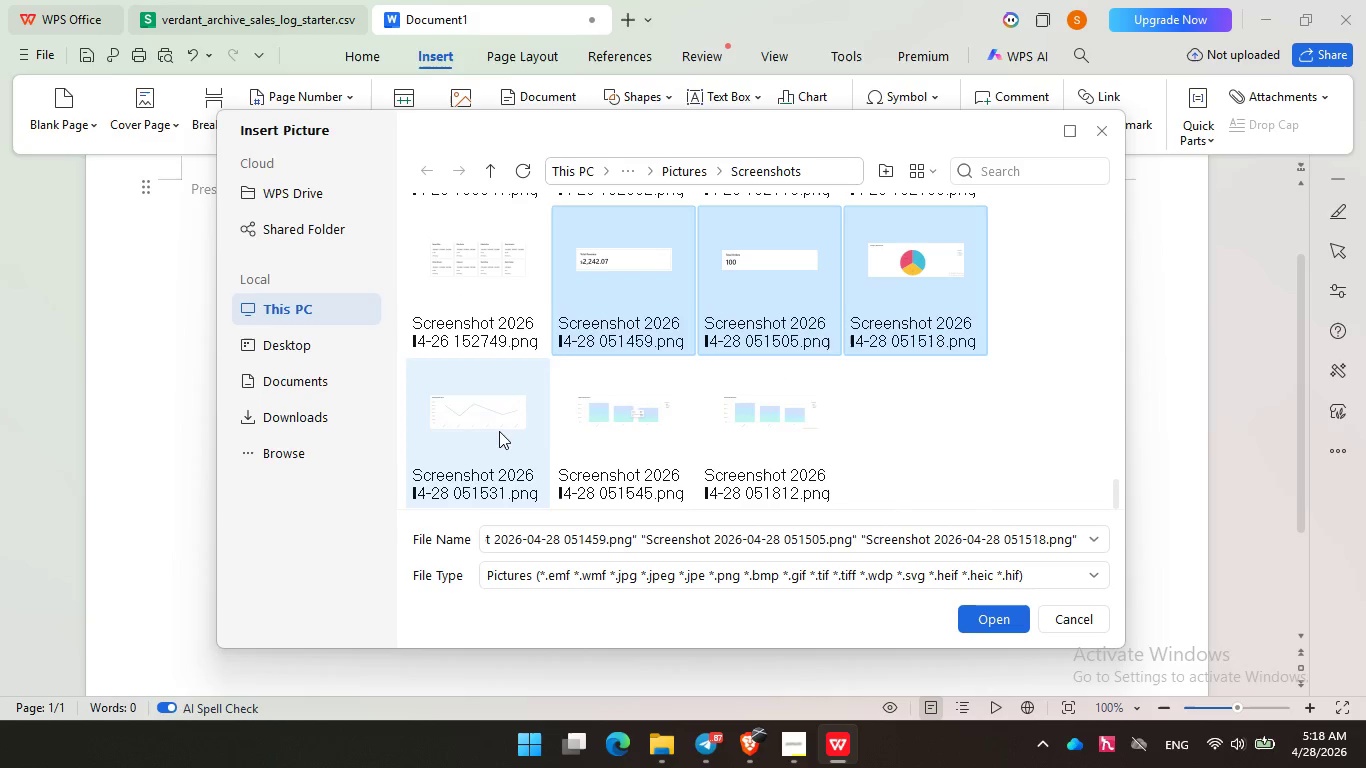 
left_click([499, 431])
 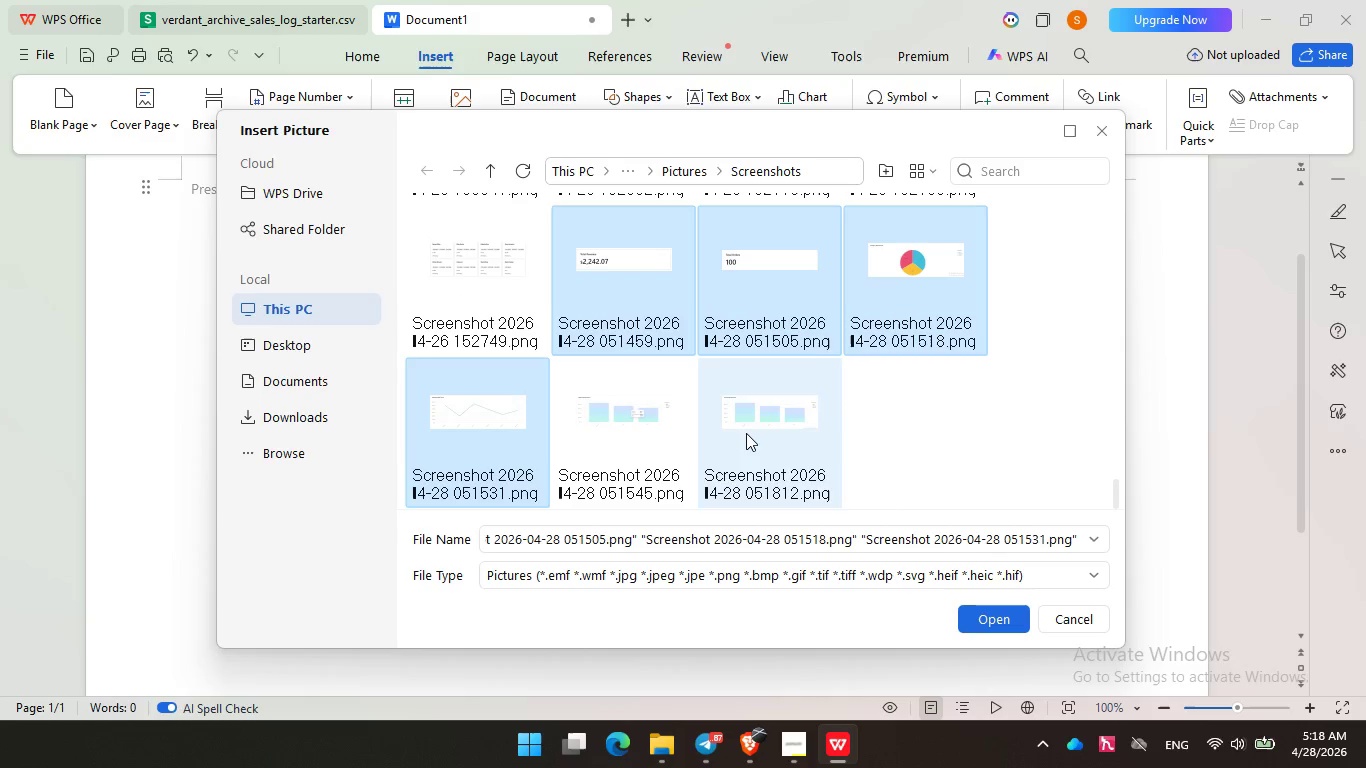 
left_click([746, 433])
 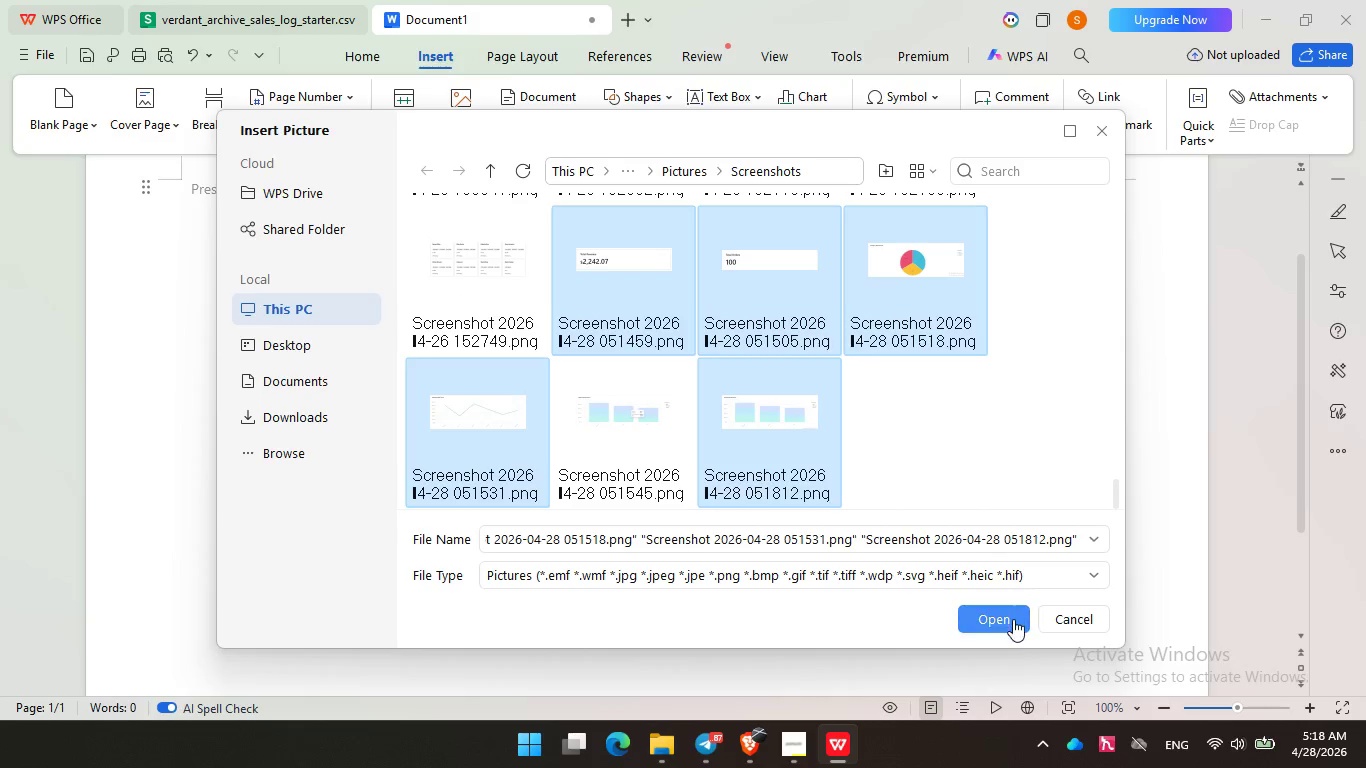 
left_click([1013, 619])
 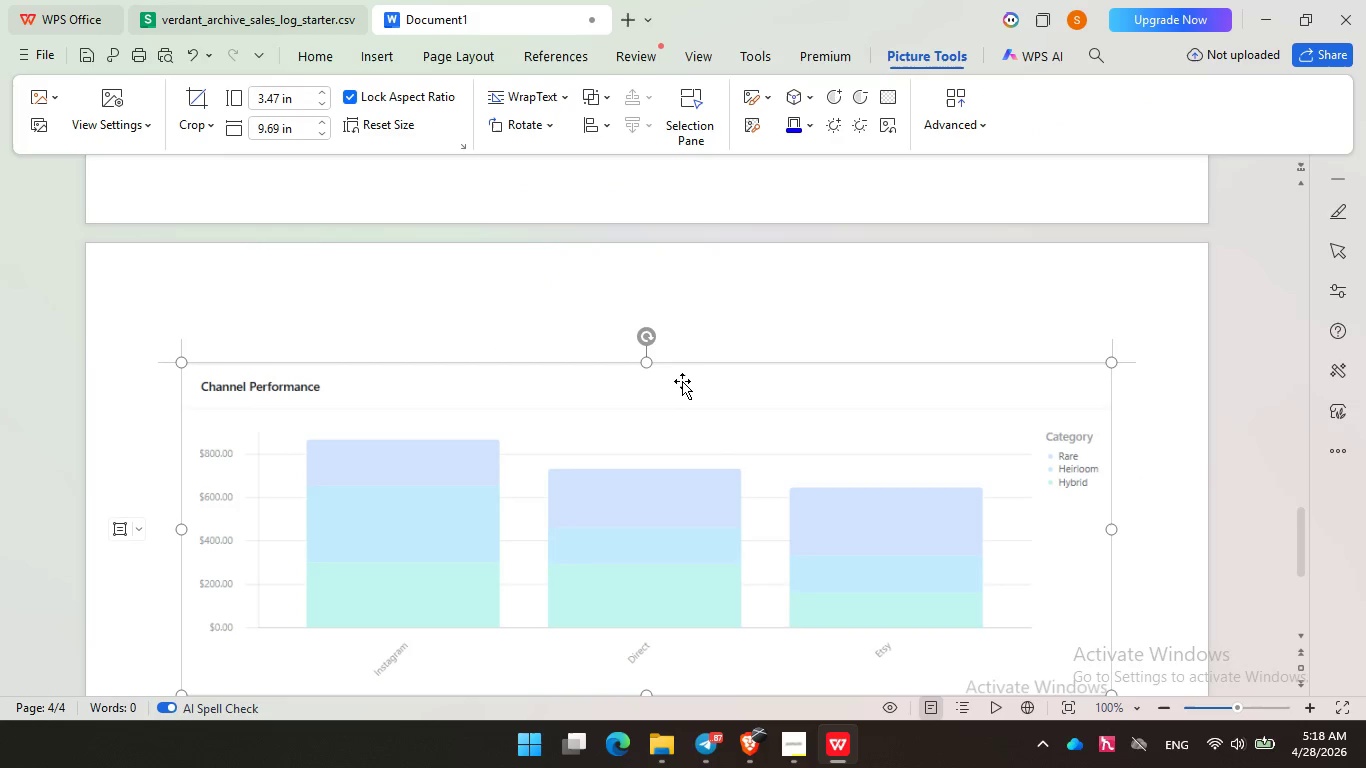 
scroll: coordinate [676, 376], scroll_direction: up, amount: 29.0
 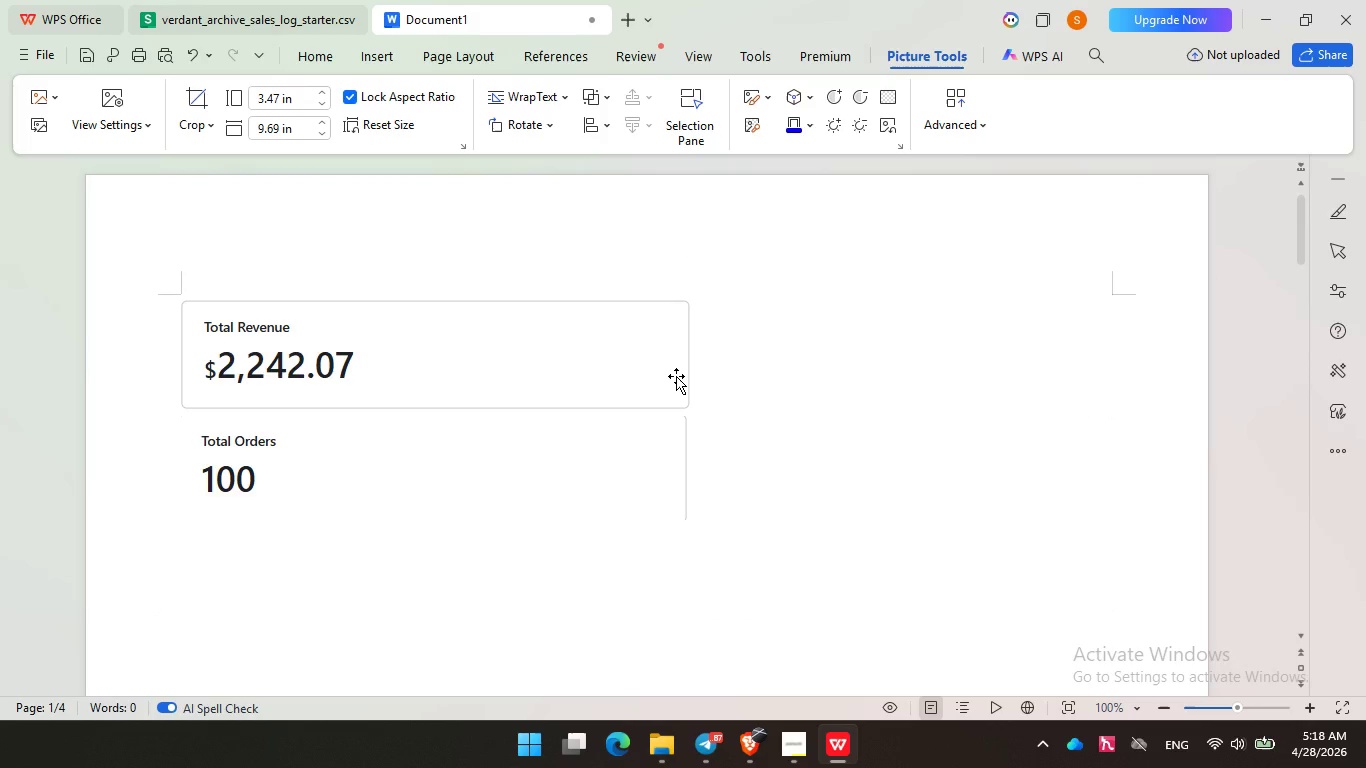 
left_click([754, 351])
 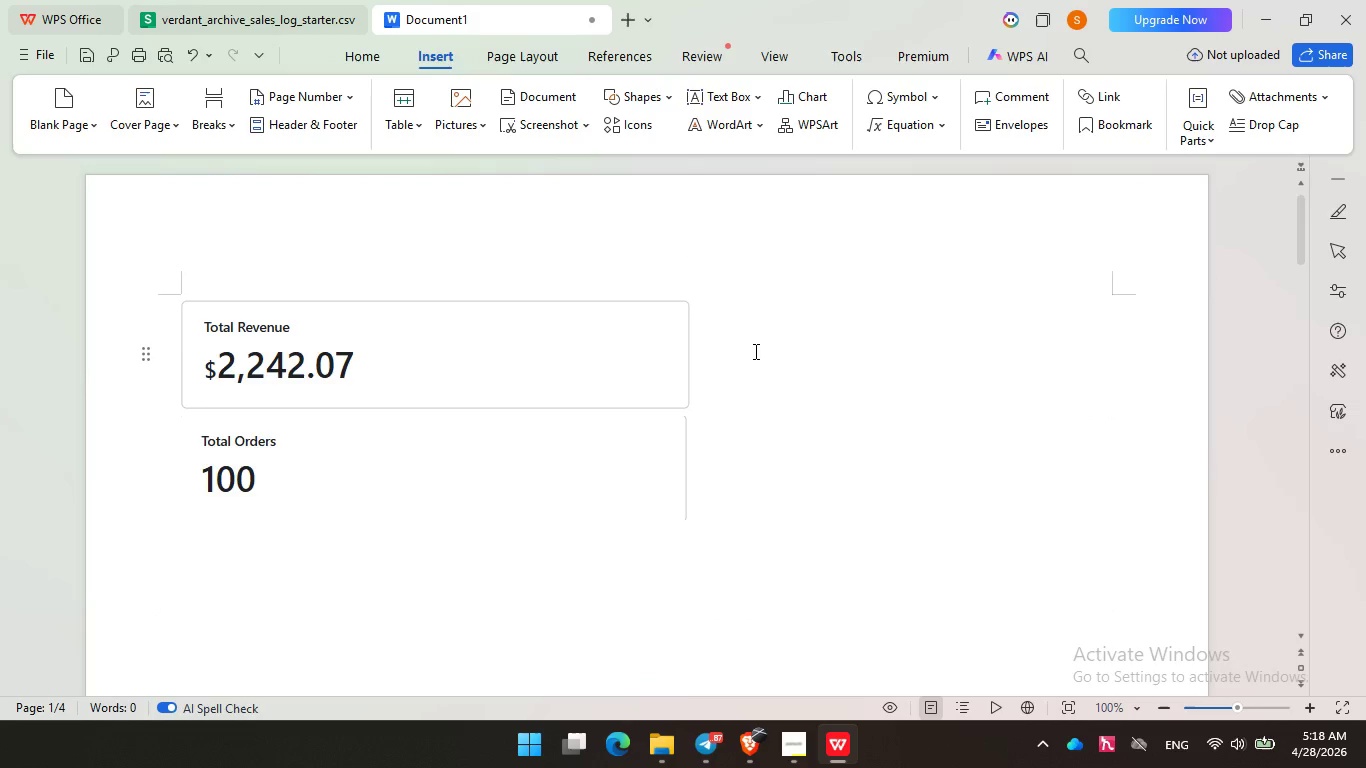 
key(Enter)
 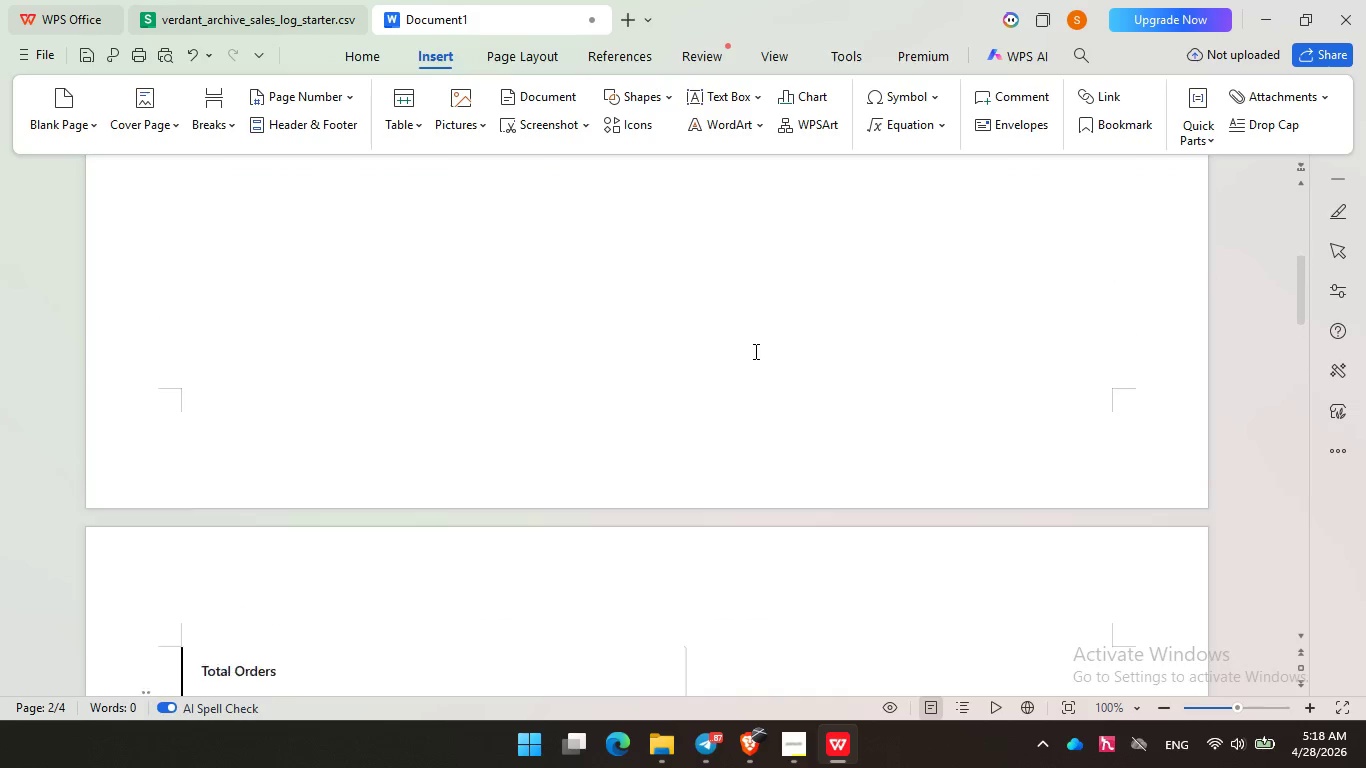 
scroll: coordinate [754, 351], scroll_direction: down, amount: 5.0
 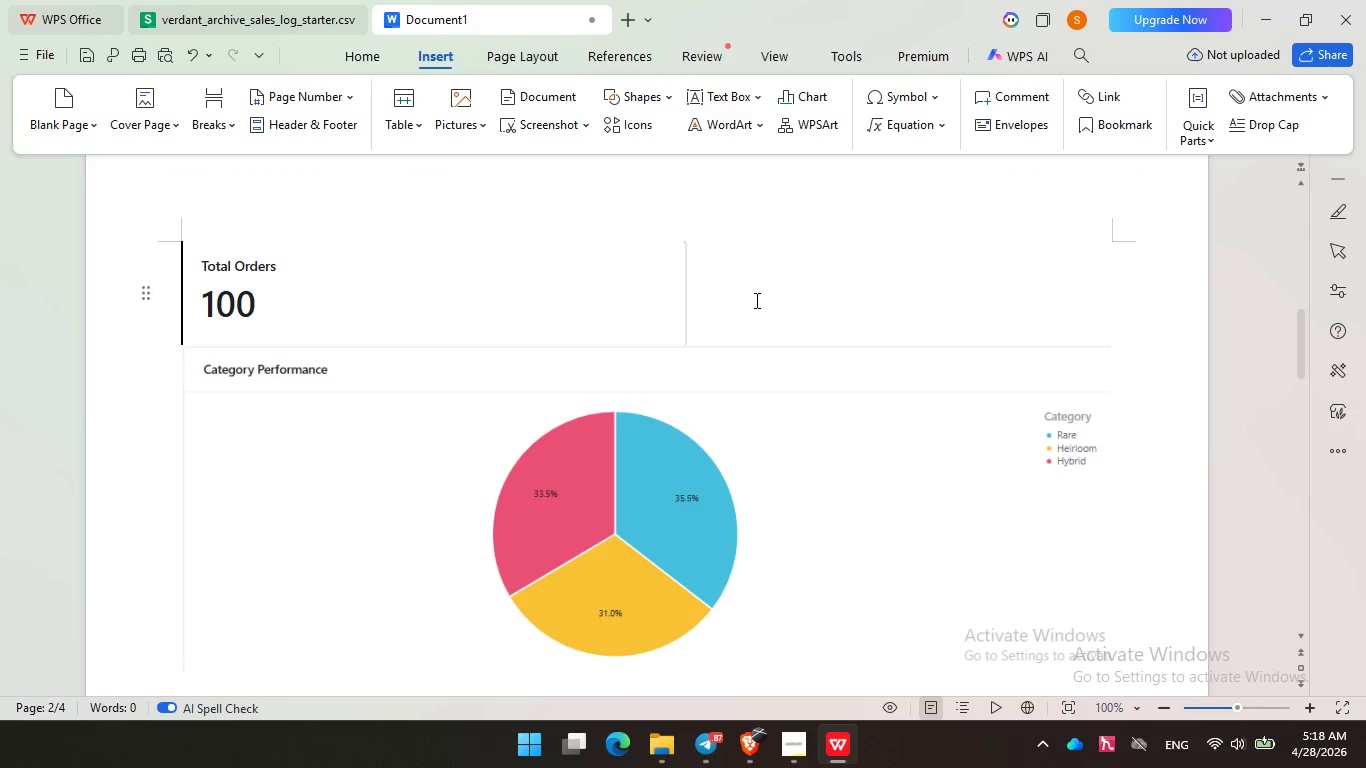 
left_click([756, 294])
 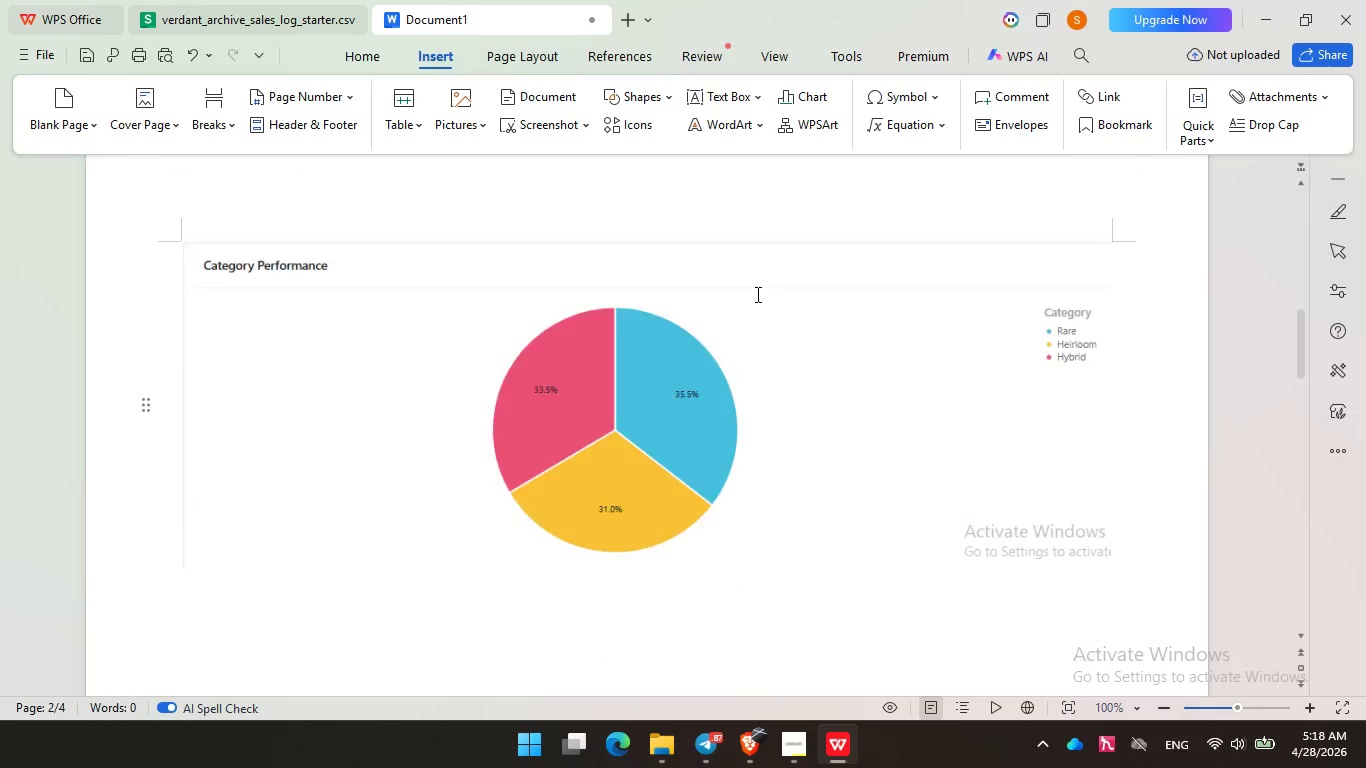 
key(Enter)
 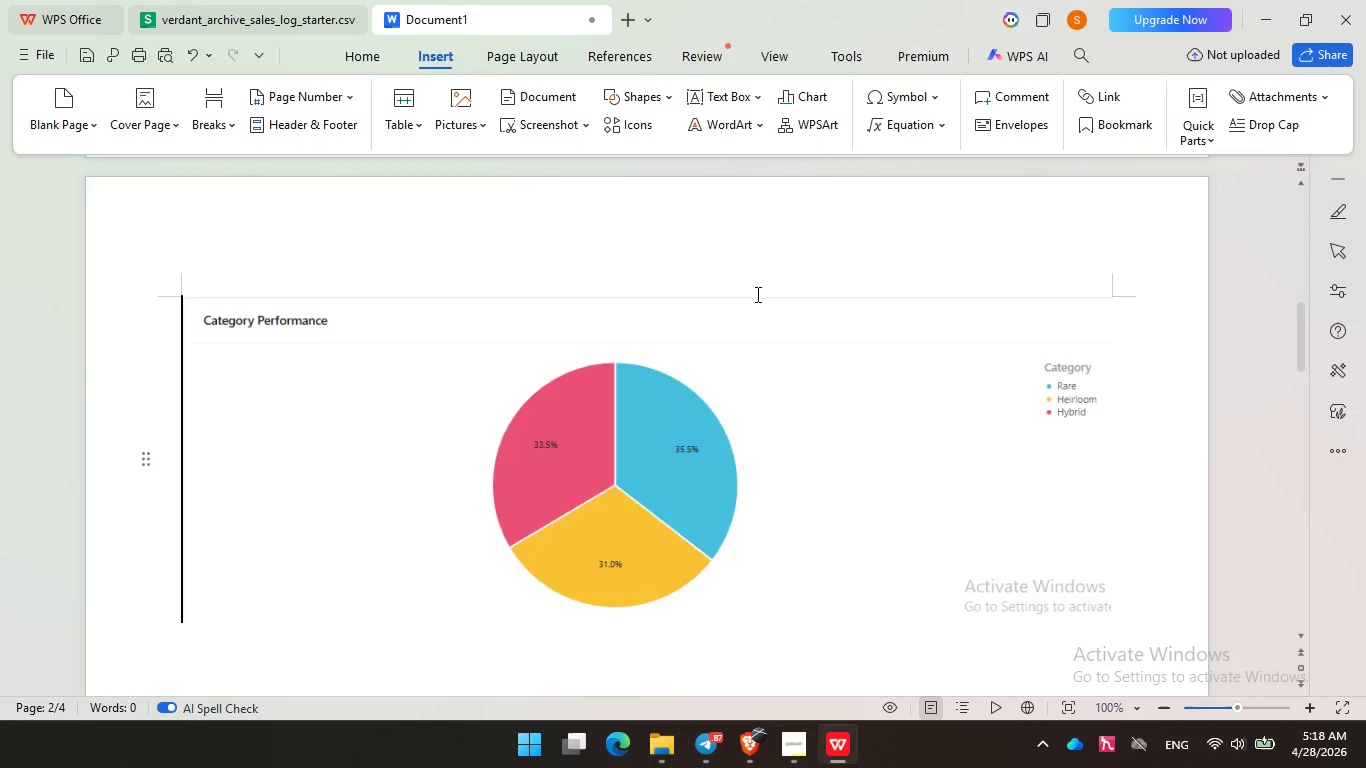 
wait(6.0)
 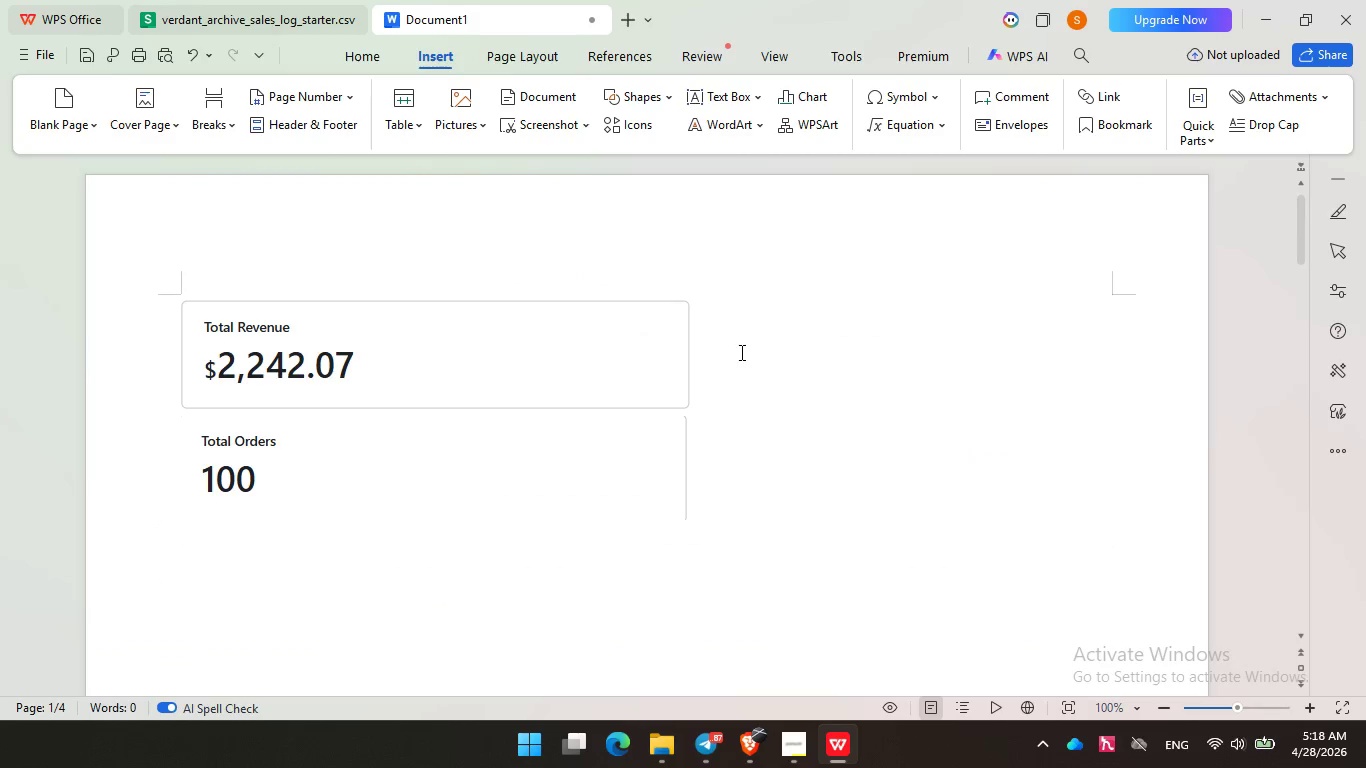 
left_click([740, 352])
 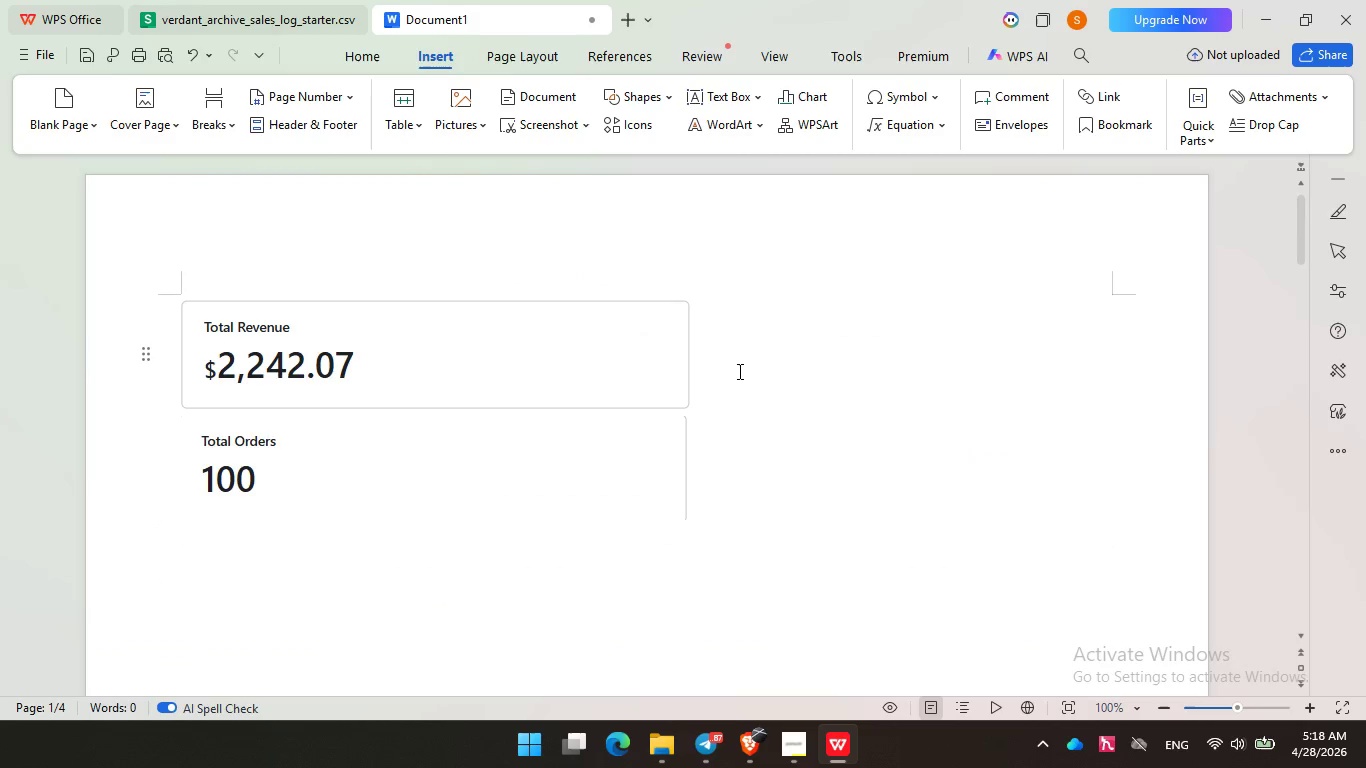 
scroll: coordinate [744, 351], scroll_direction: up, amount: 22.0
 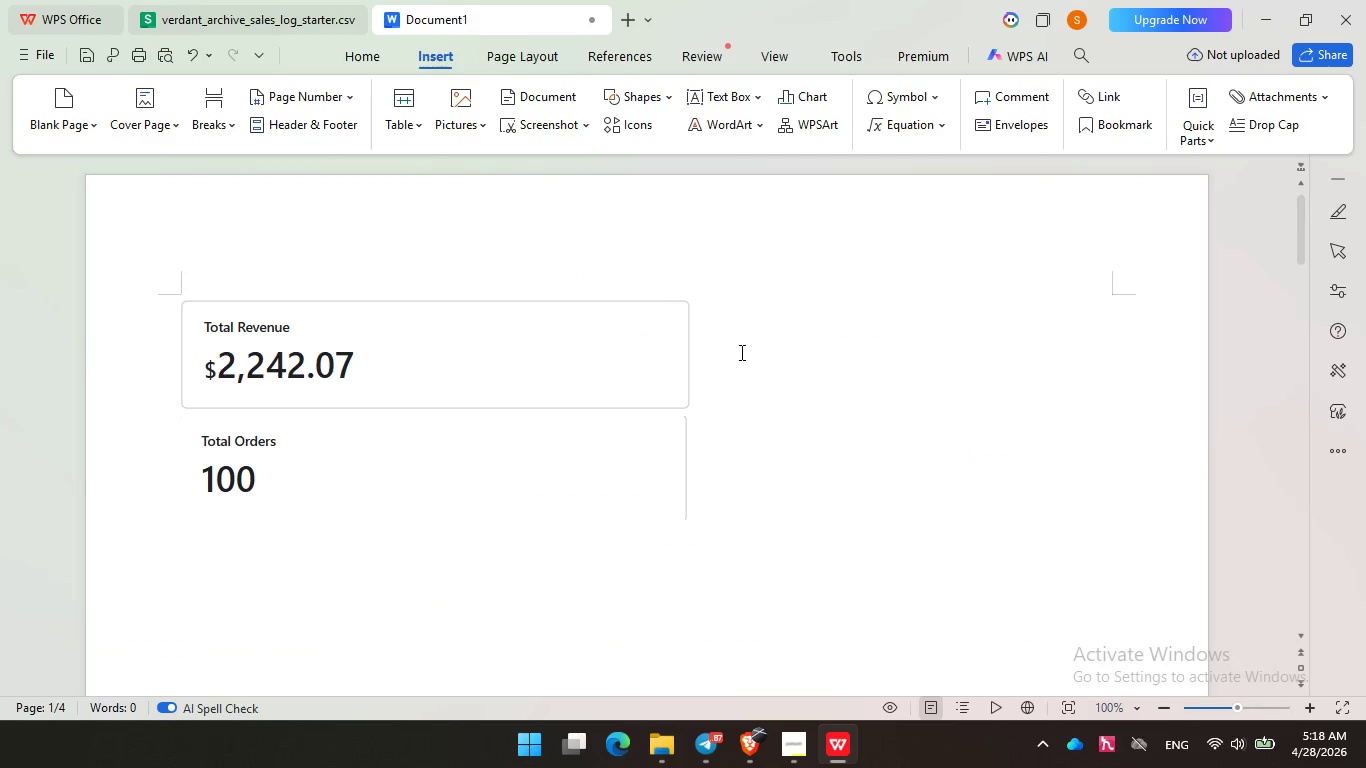 
key(Enter)
 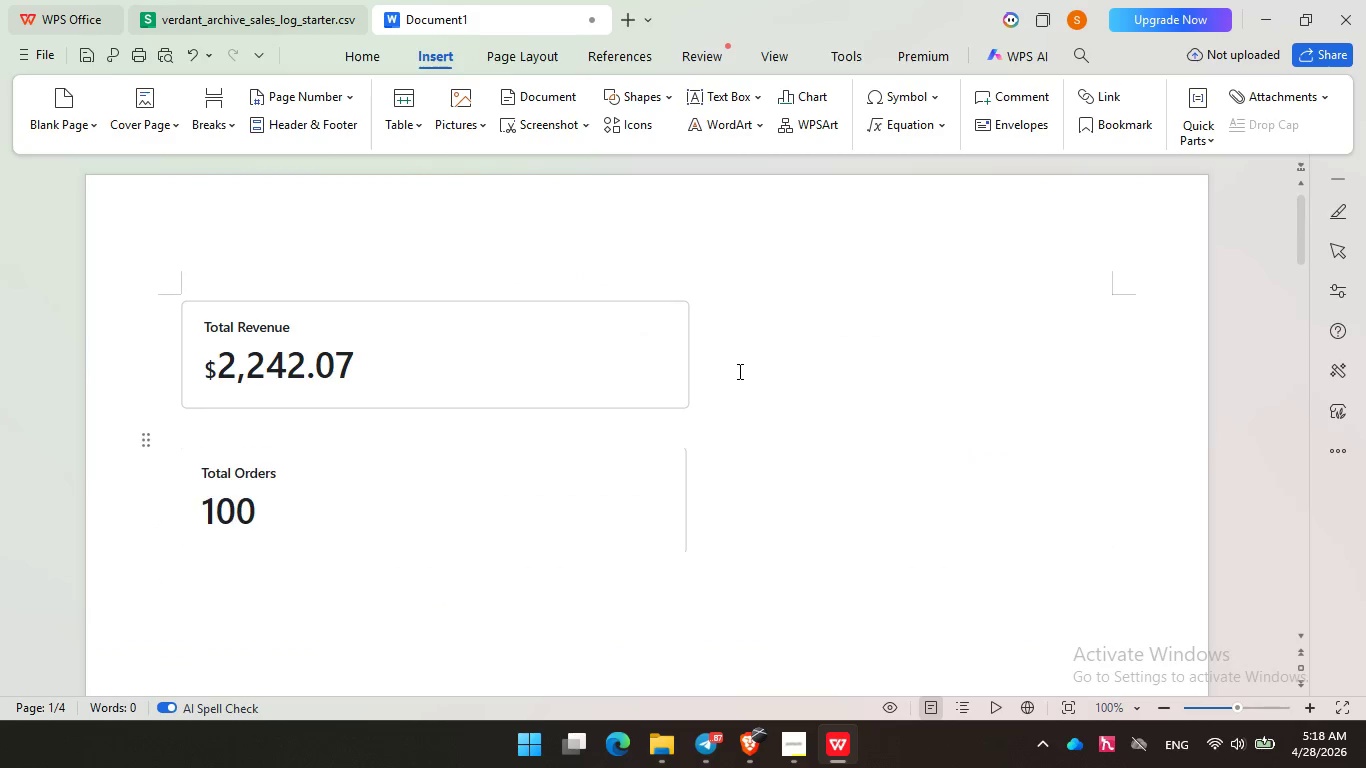 
key(Enter)
 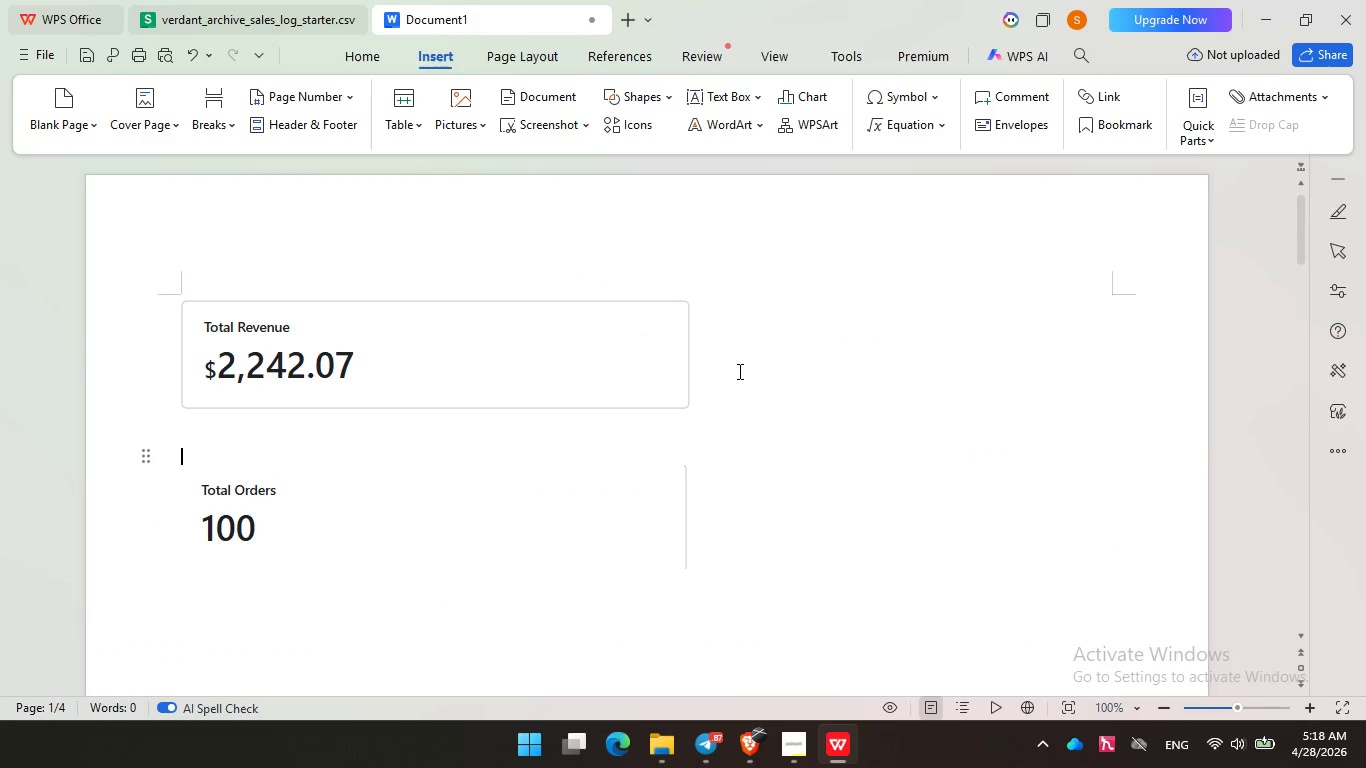 
key(Enter)
 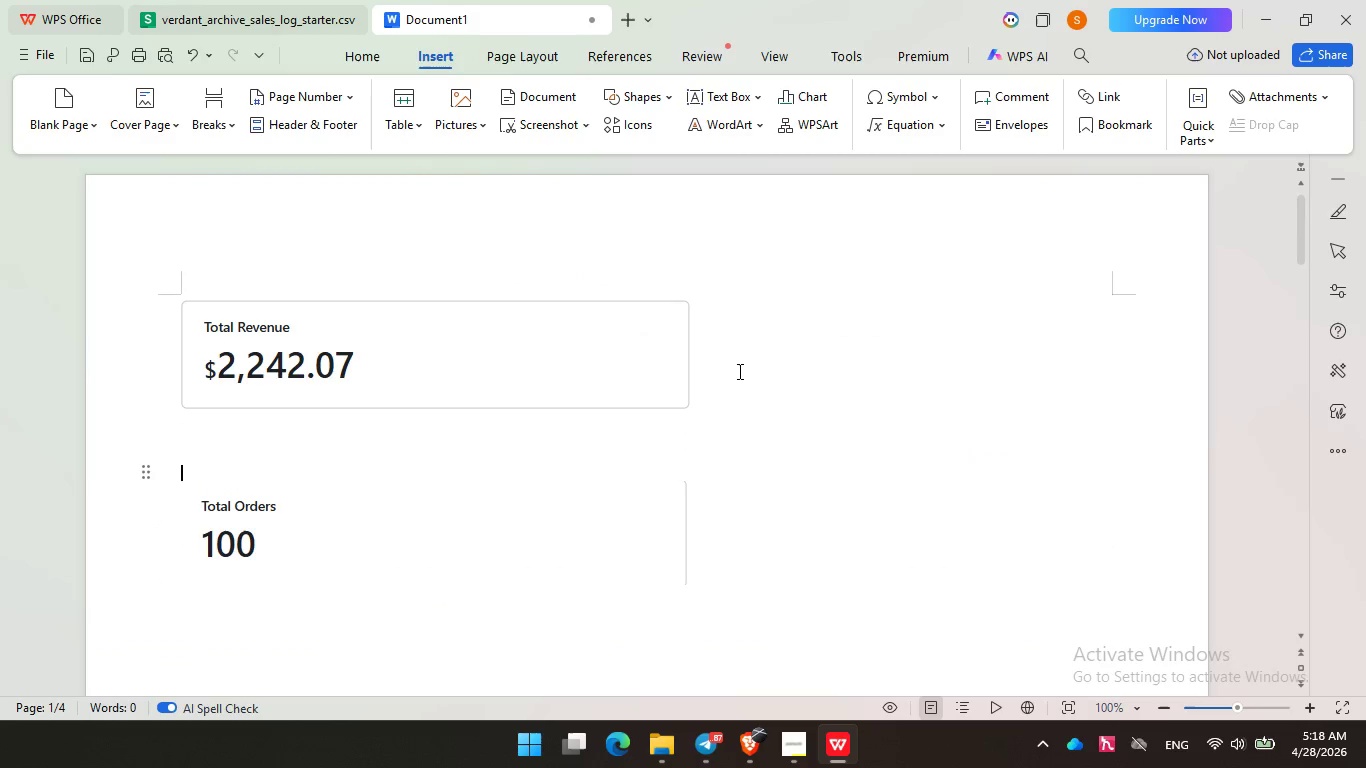 
key(Enter)
 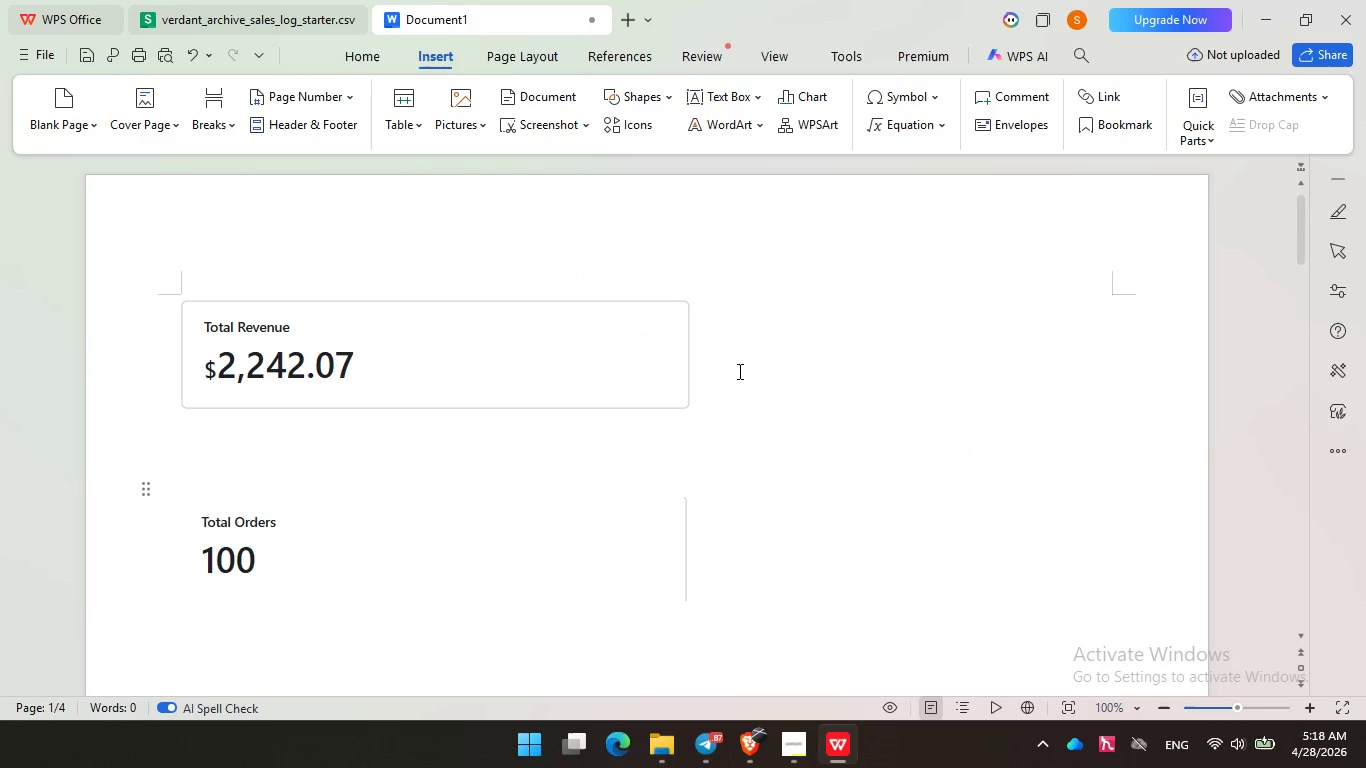 
key(Enter)
 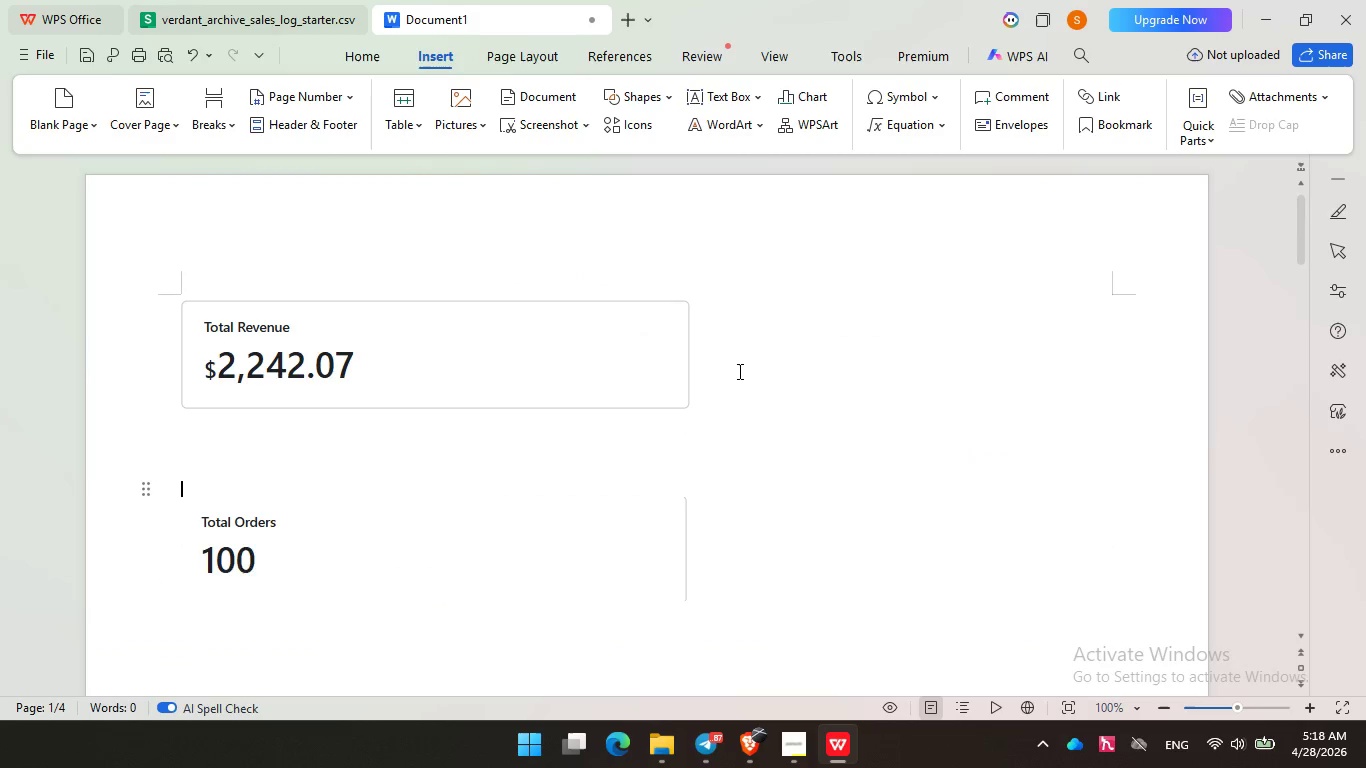 
key(Enter)
 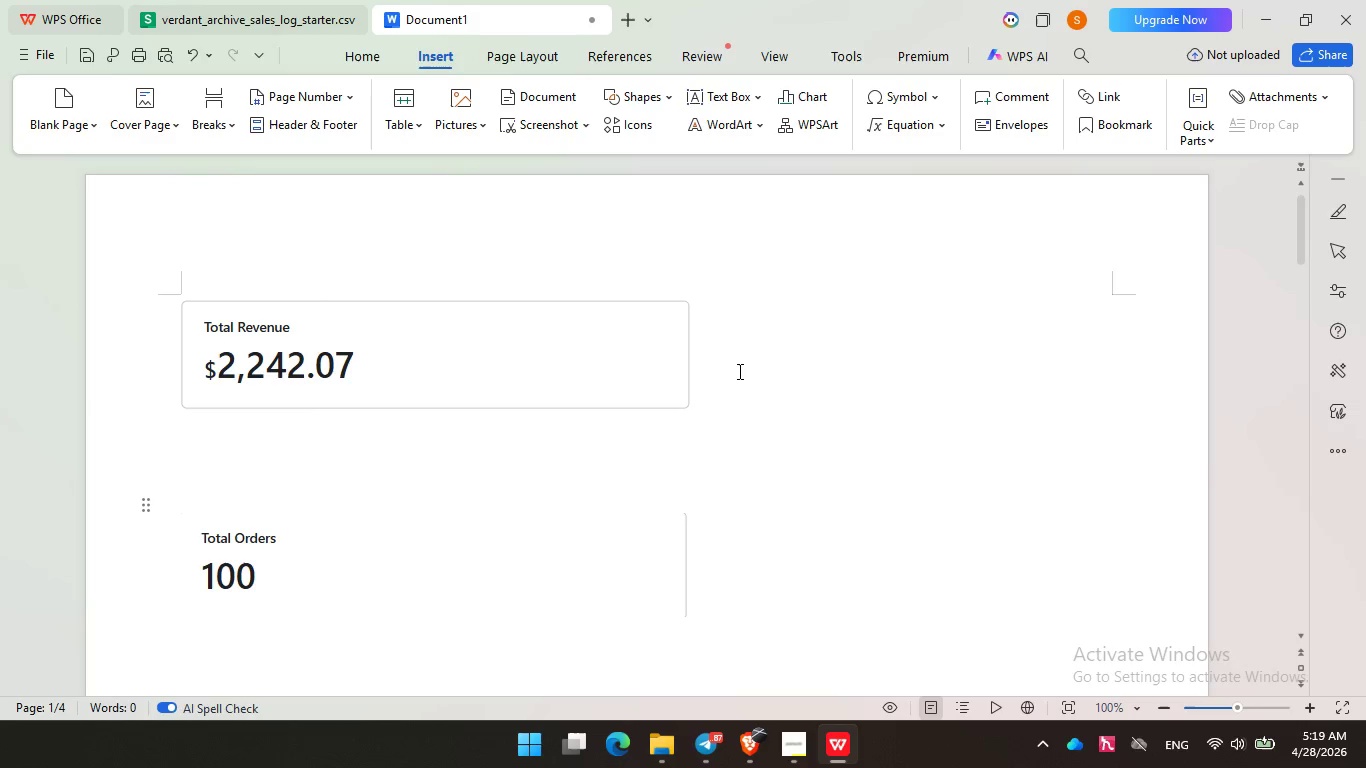 
wait(15.62)
 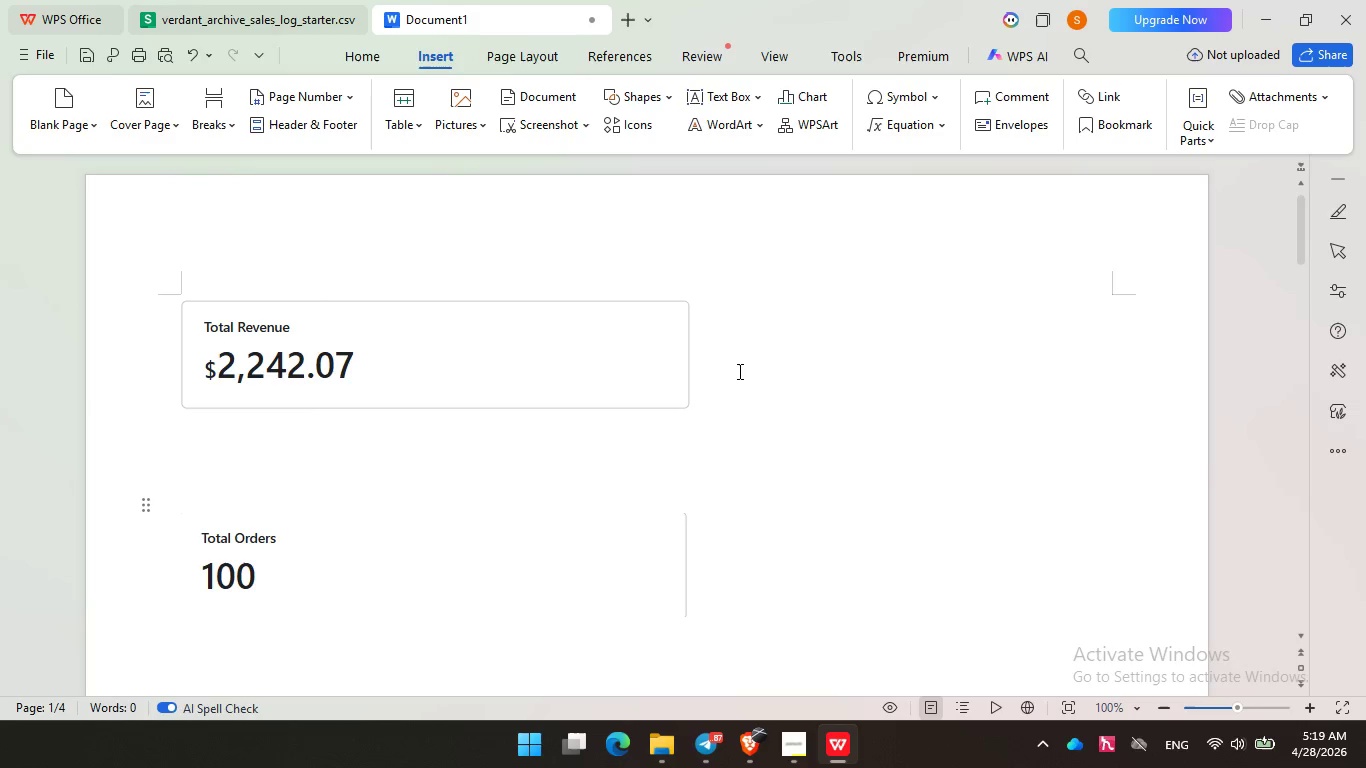 
left_click([804, 749])